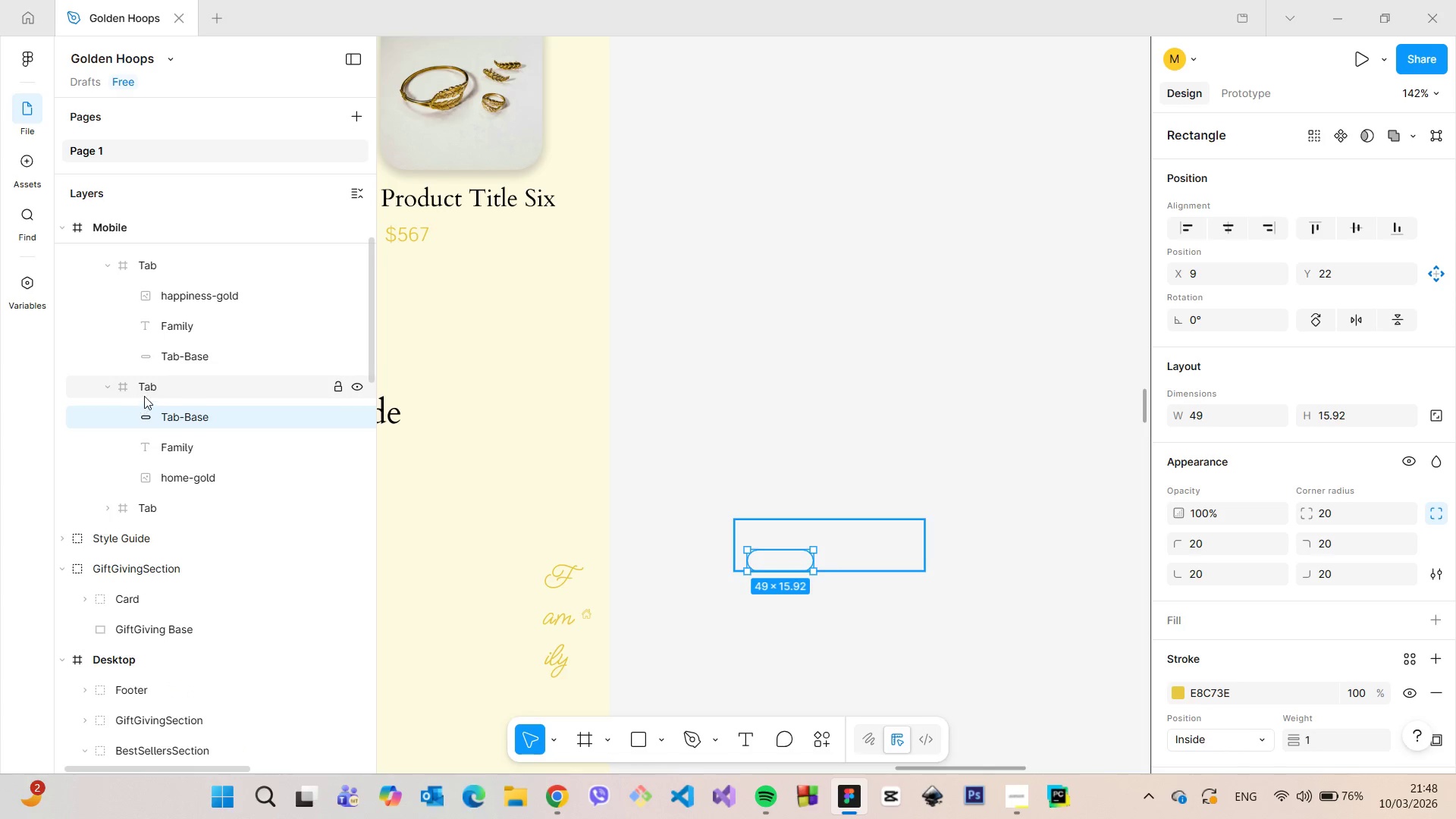 
left_click([146, 391])
 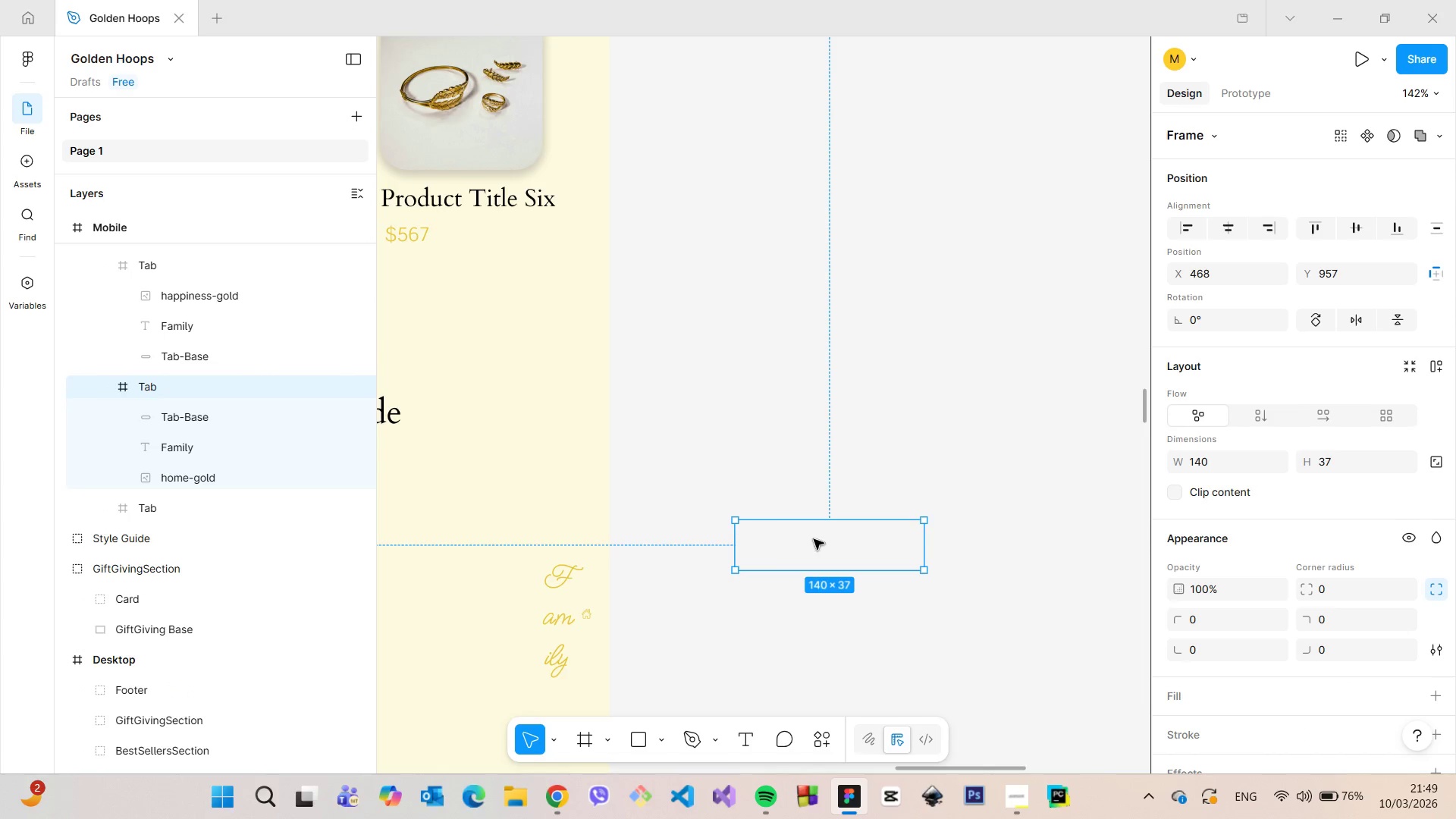 
left_click_drag(start_coordinate=[812, 541], to_coordinate=[479, 562])
 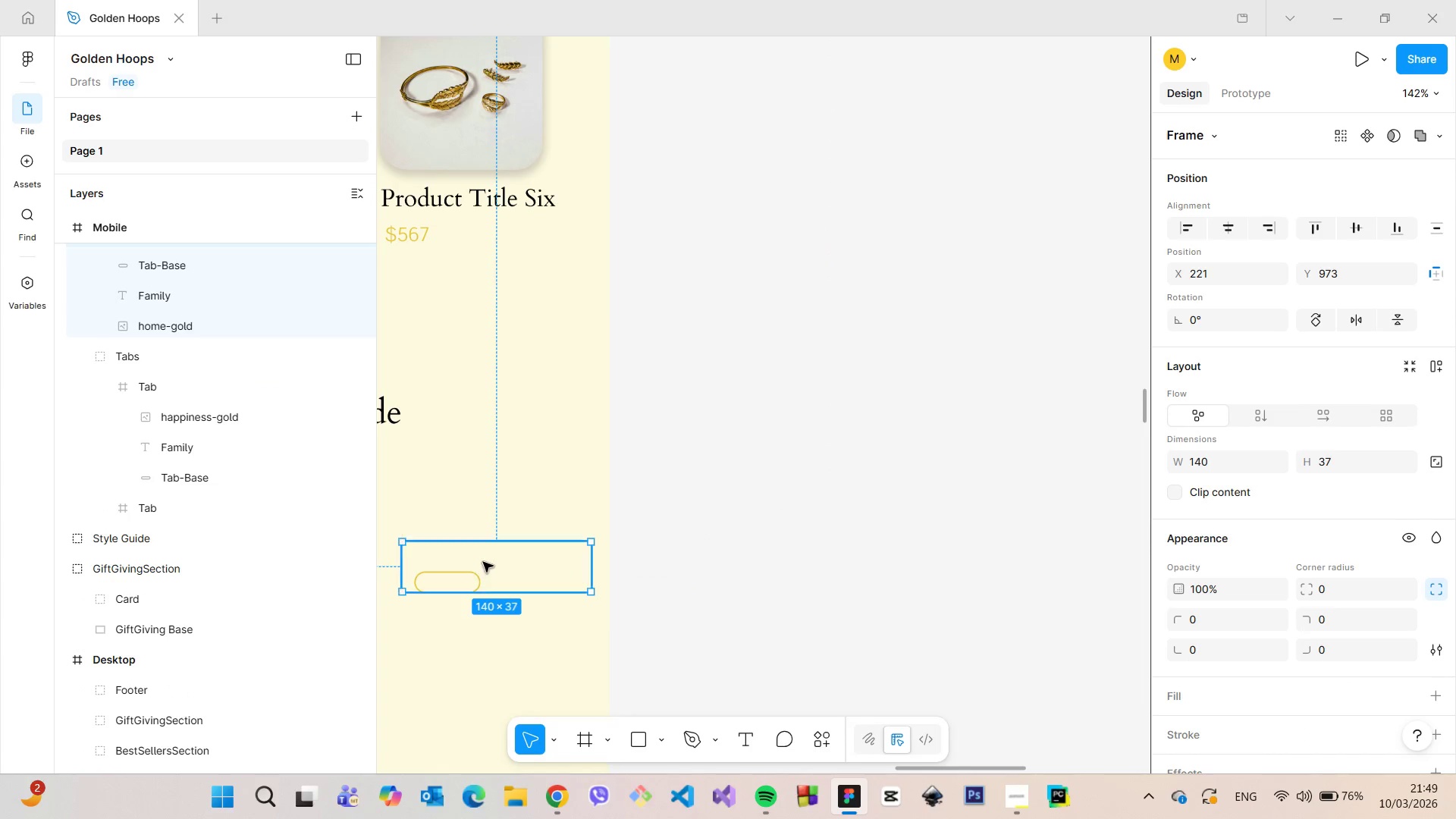 
scroll: coordinate [484, 563], scroll_direction: down, amount: 12.0
 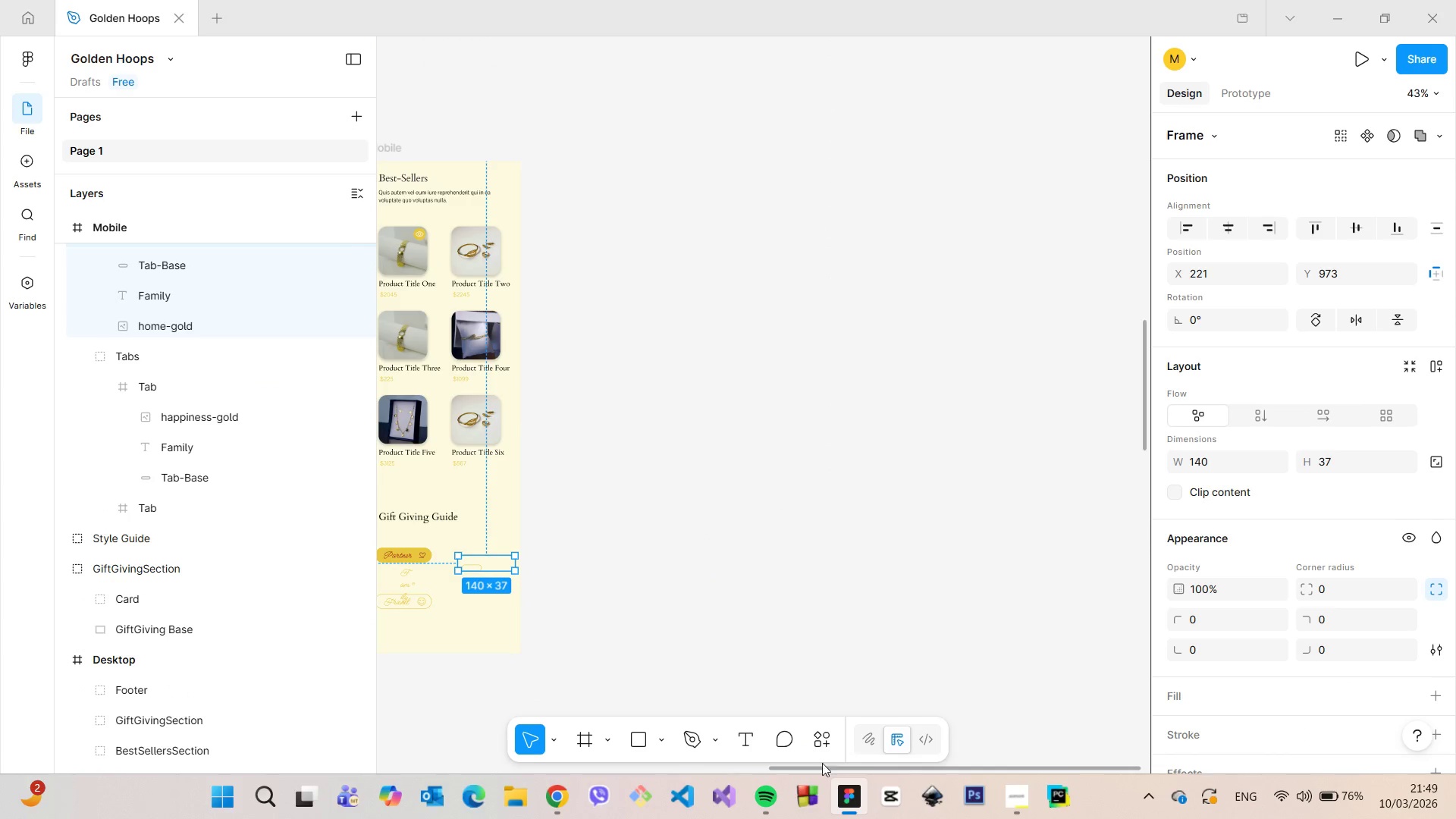 
left_click_drag(start_coordinate=[824, 767], to_coordinate=[733, 759])
 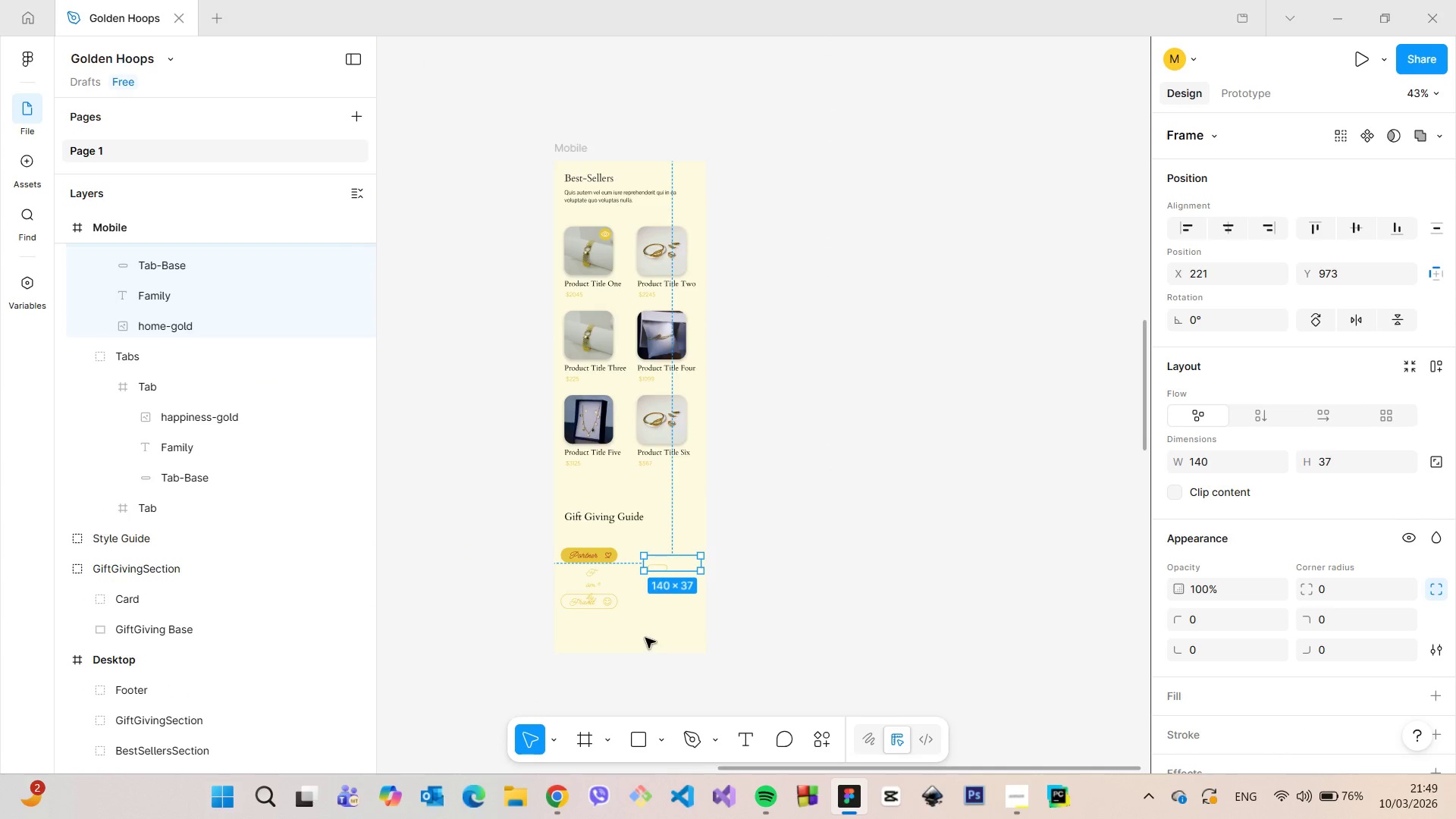 
scroll: coordinate [648, 621], scroll_direction: up, amount: 10.0
 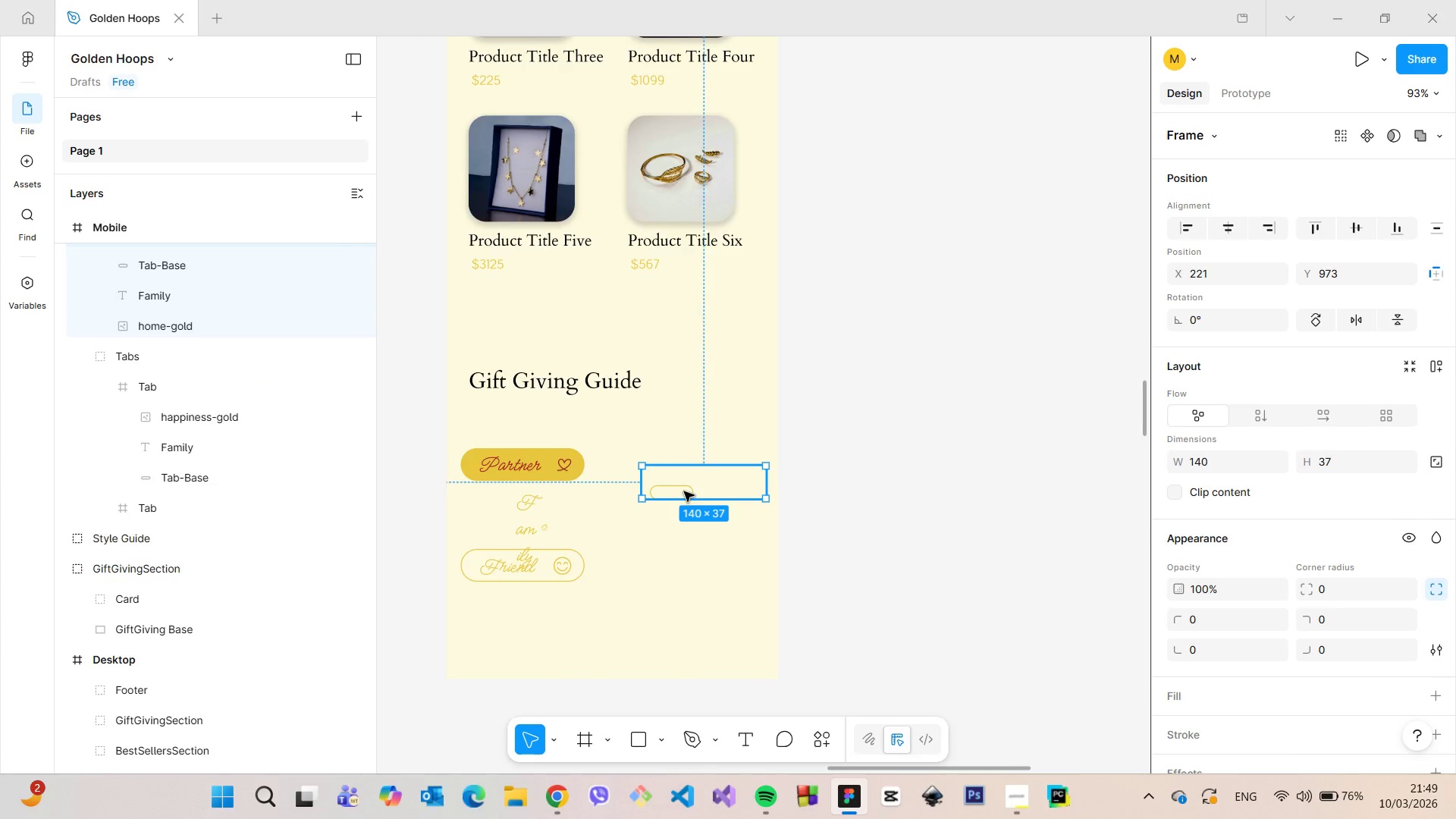 
double_click([684, 491])
 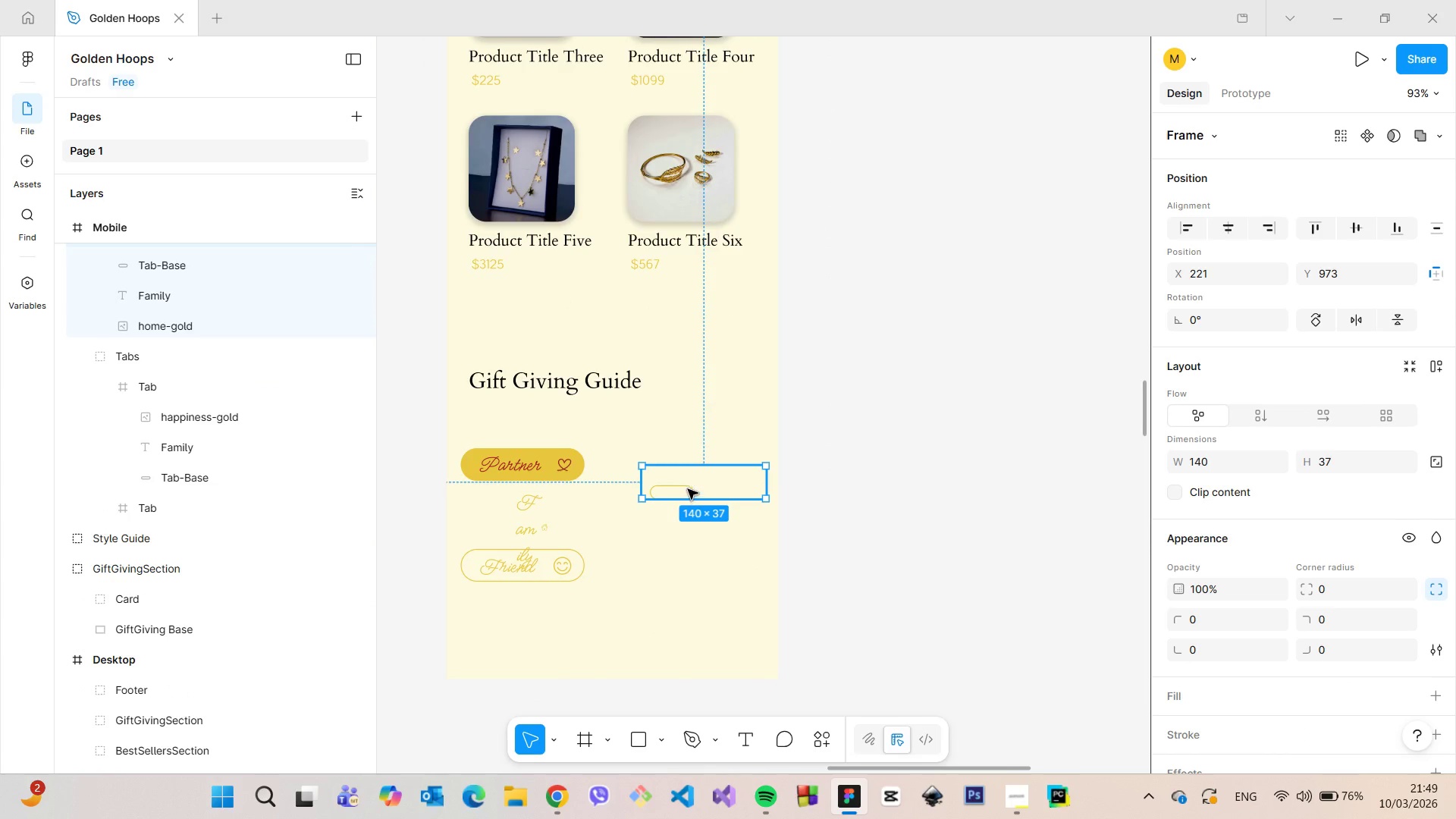 
left_click([688, 488])
 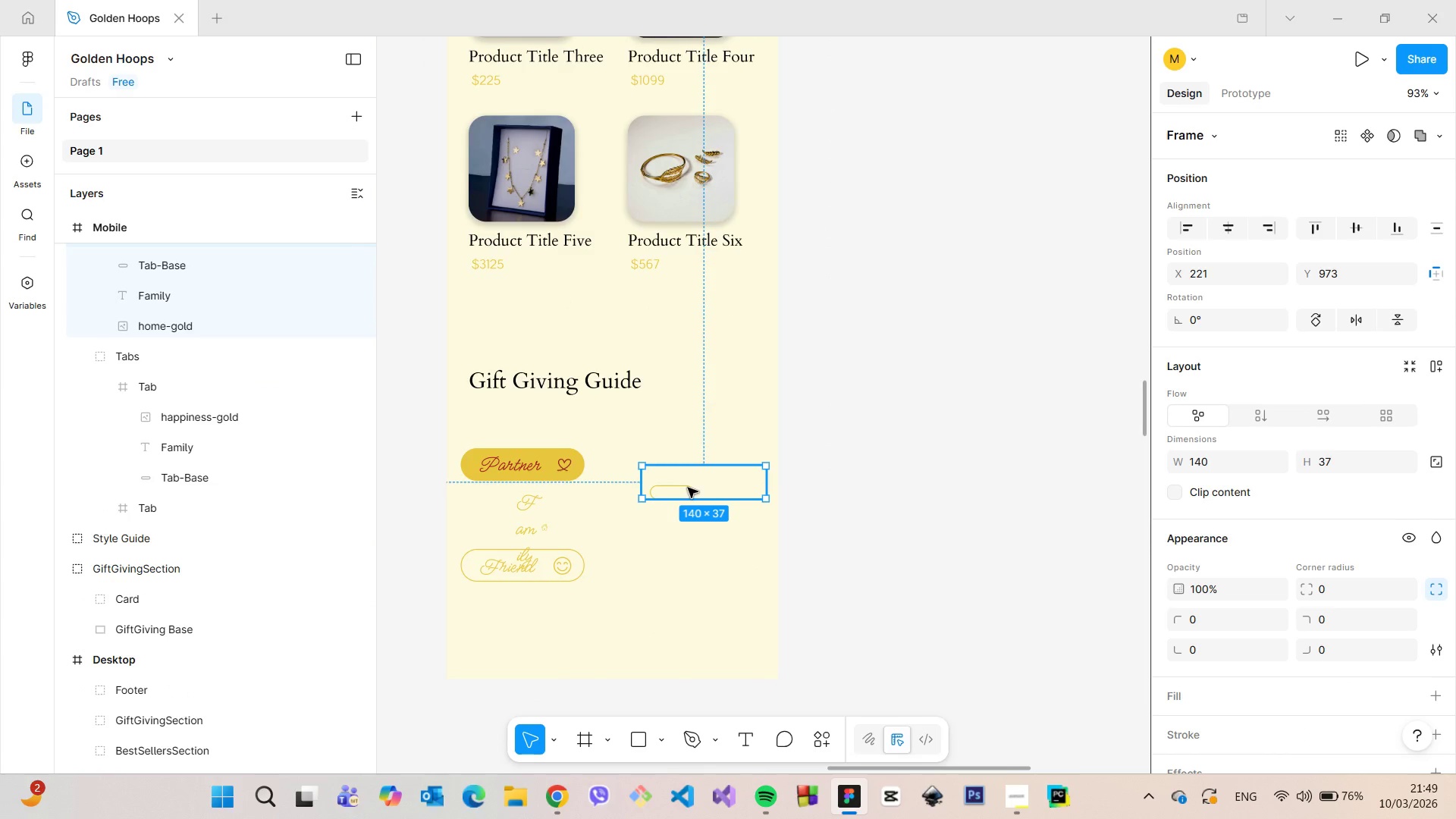 
left_click([688, 488])
 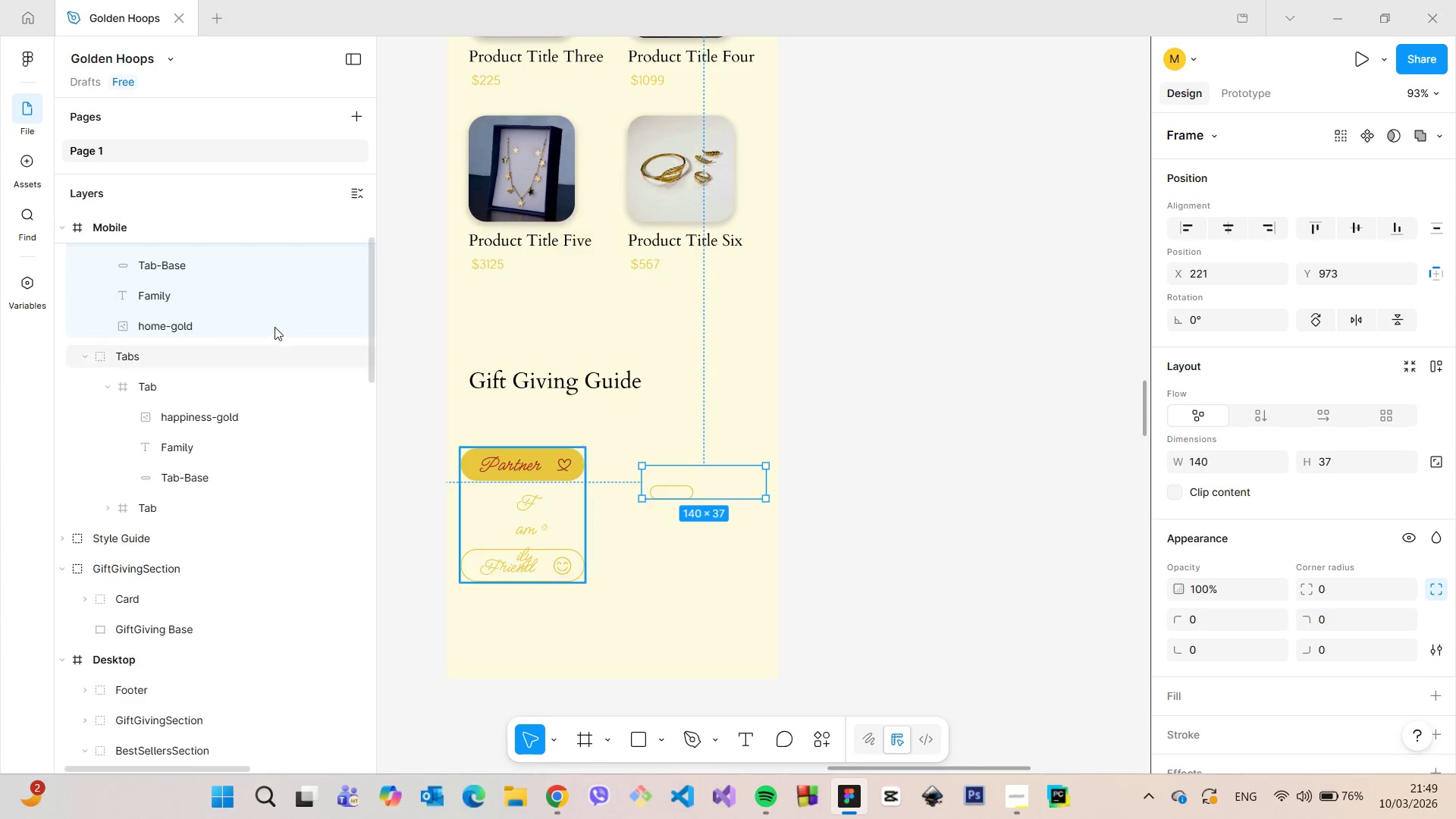 
scroll: coordinate [268, 324], scroll_direction: up, amount: 1.0
 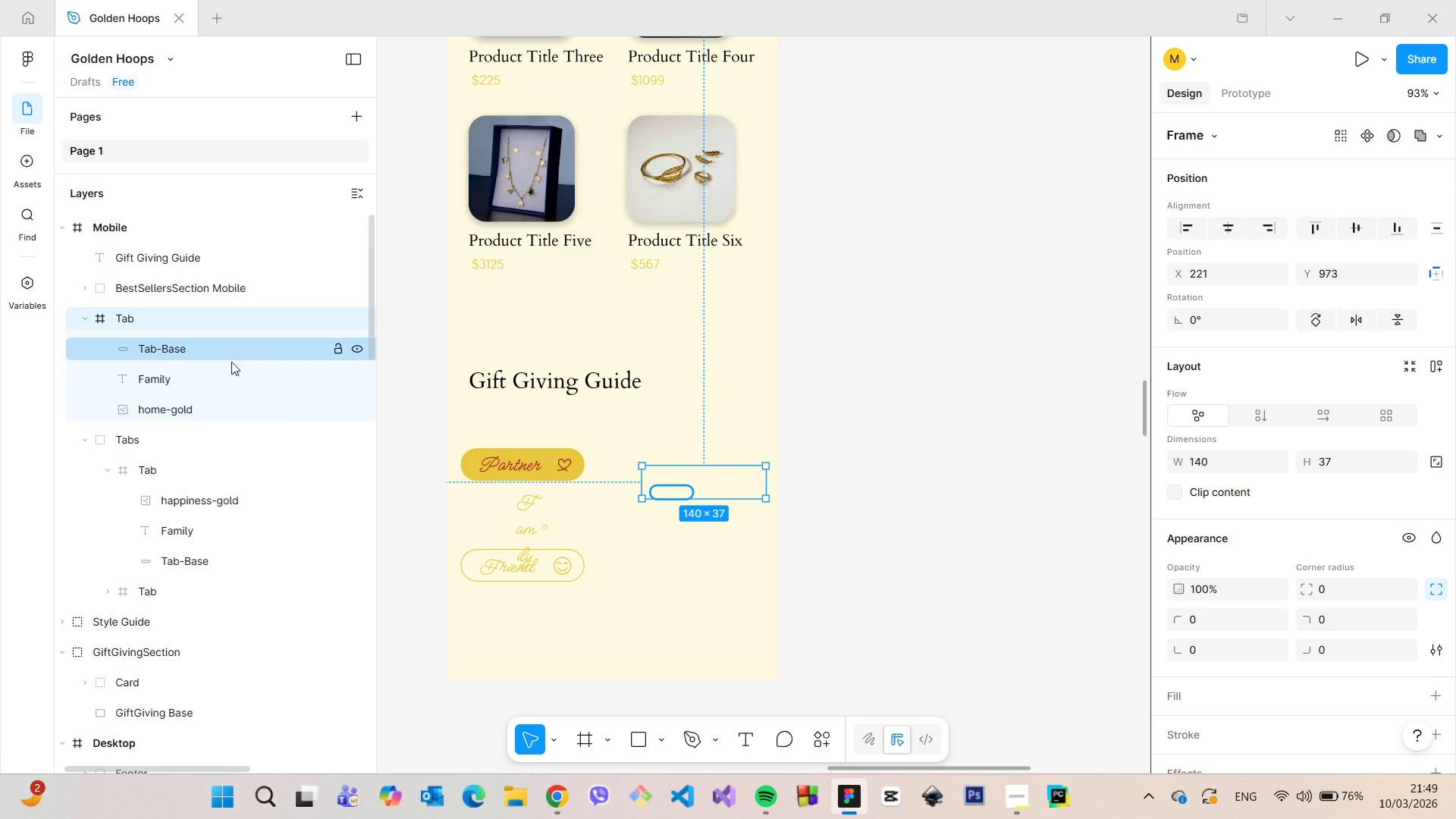 
left_click([229, 353])
 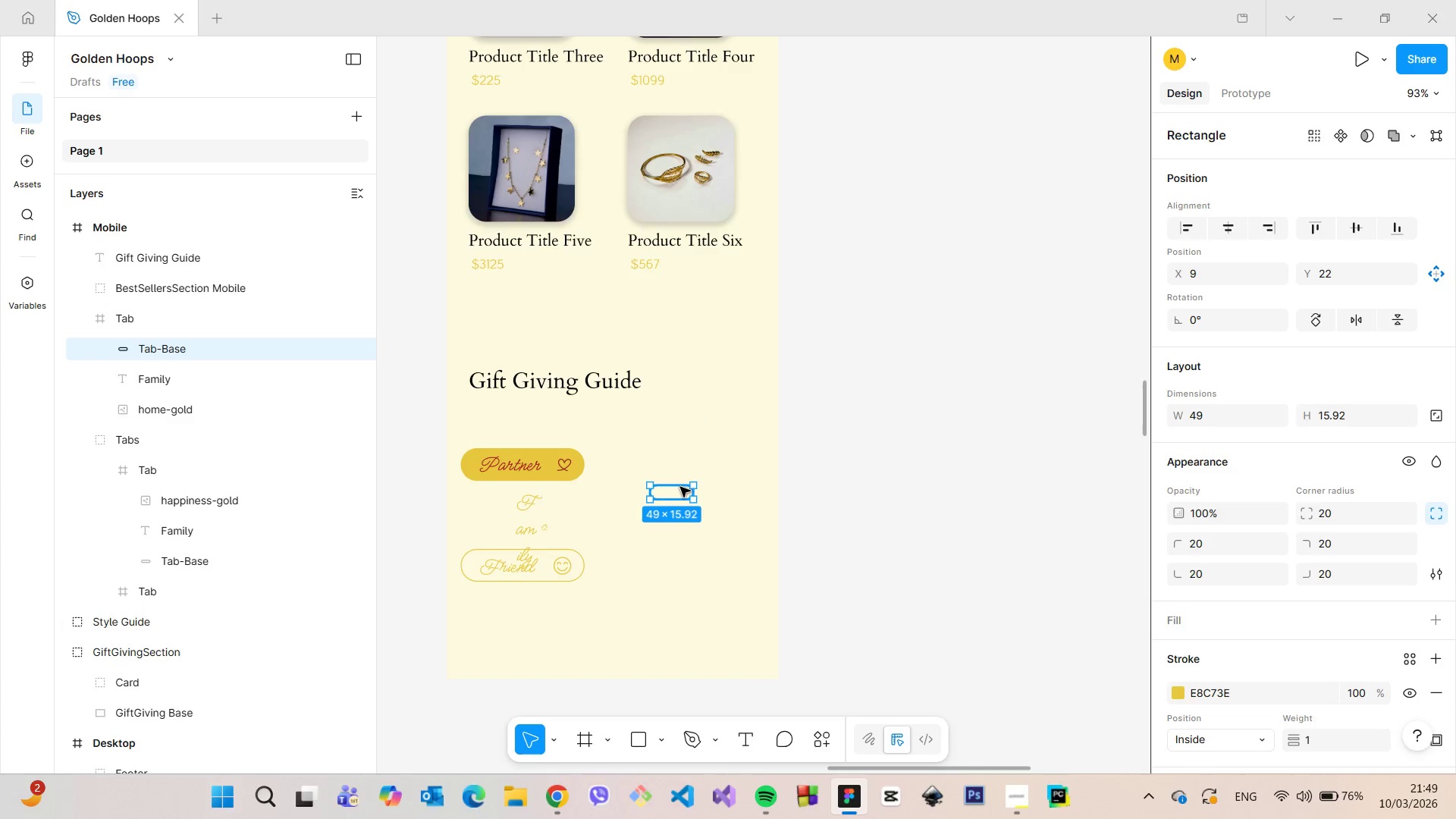 
left_click([684, 485])
 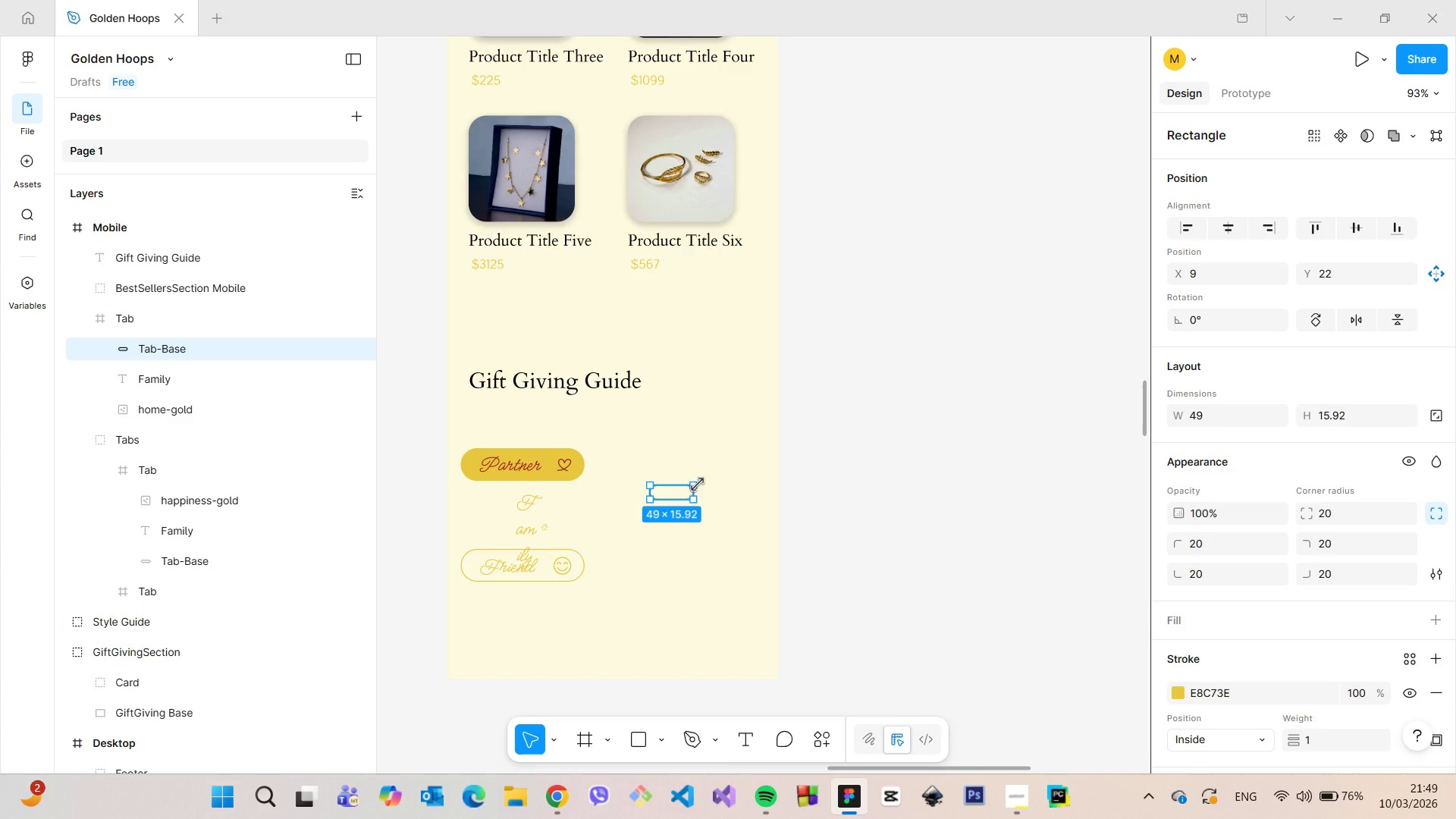 
left_click_drag(start_coordinate=[698, 483], to_coordinate=[742, 480])
 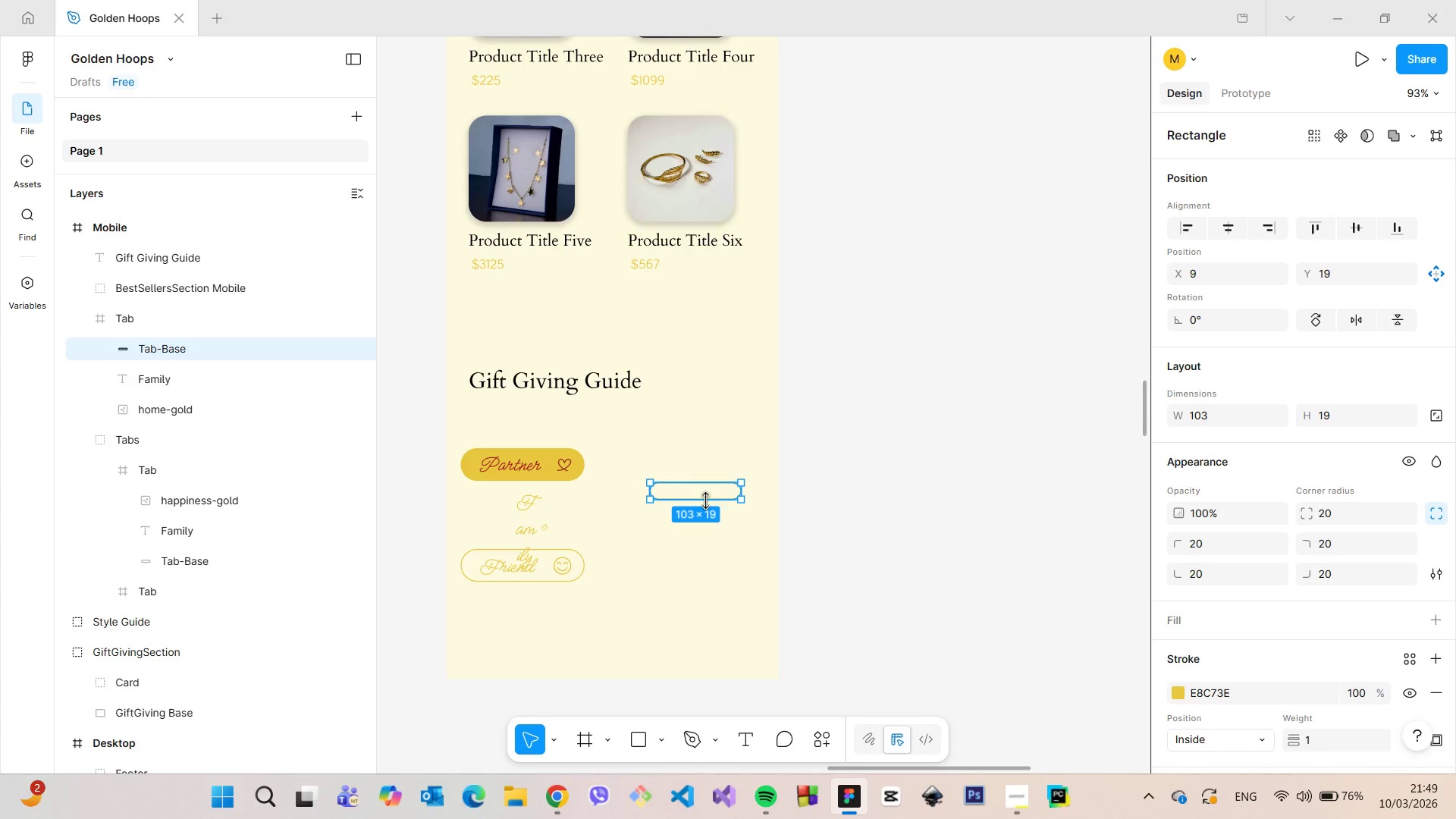 
left_click_drag(start_coordinate=[705, 500], to_coordinate=[707, 510])
 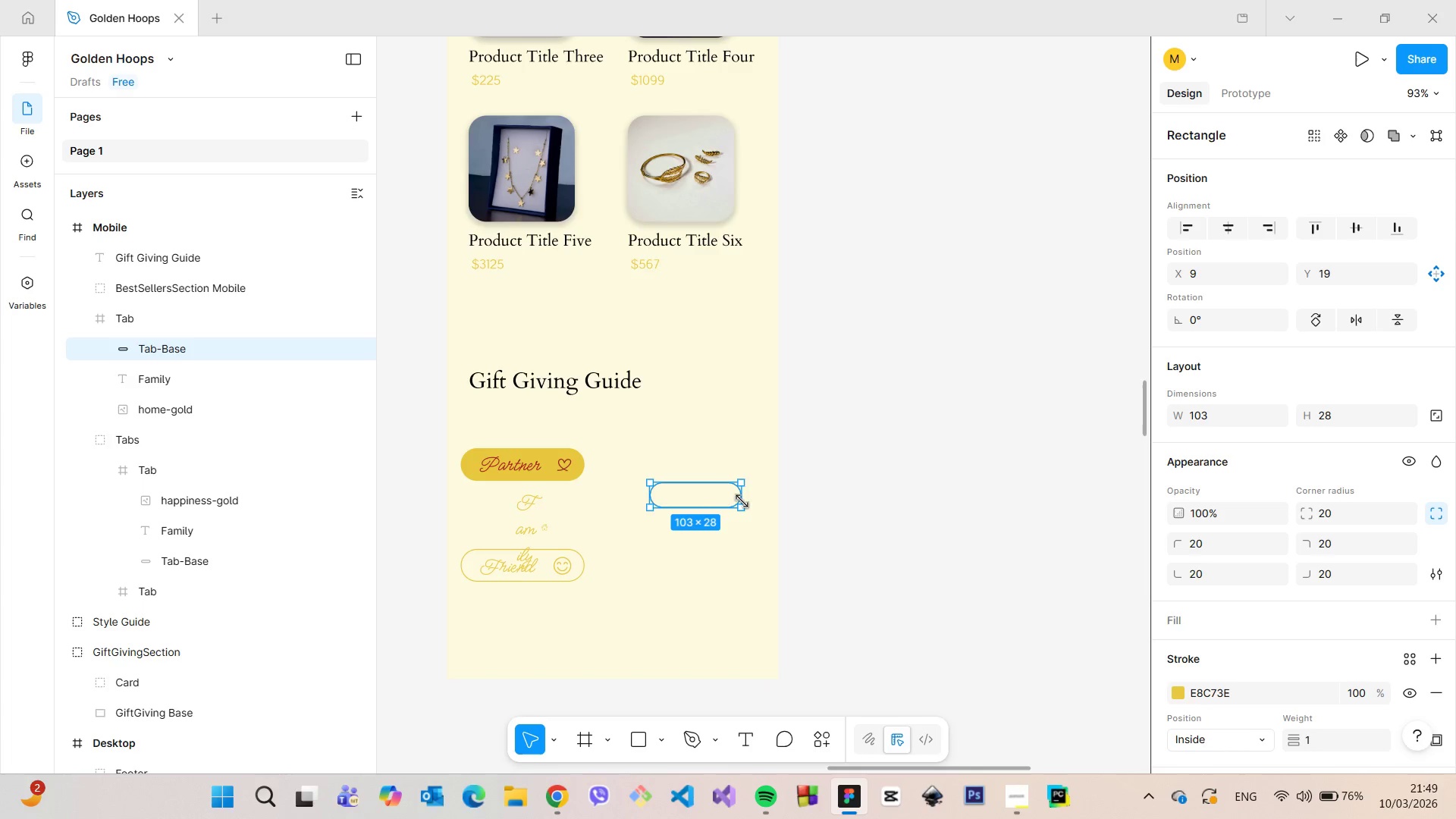 
left_click_drag(start_coordinate=[742, 501], to_coordinate=[748, 501])
 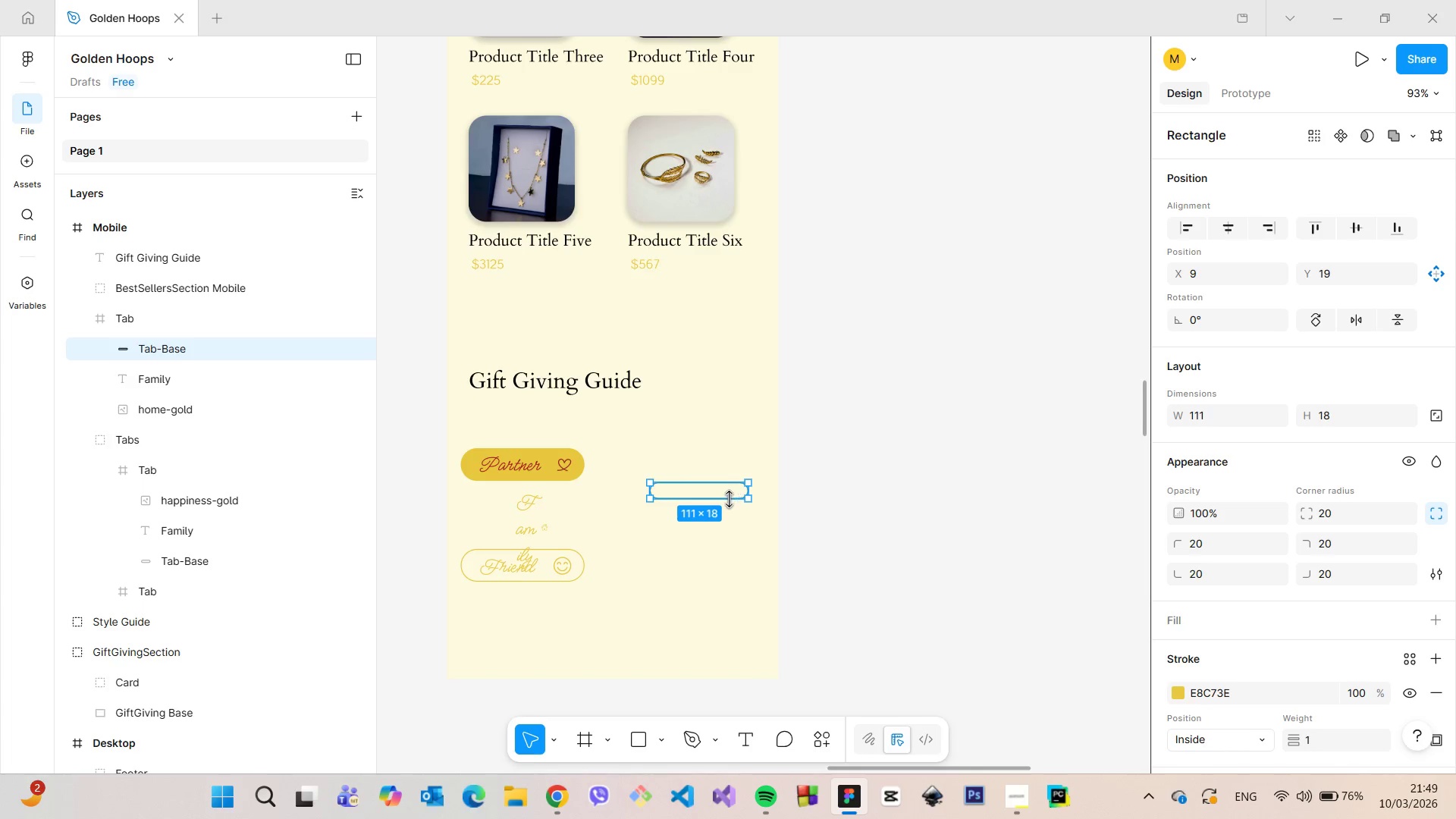 
left_click_drag(start_coordinate=[728, 499], to_coordinate=[723, 497])
 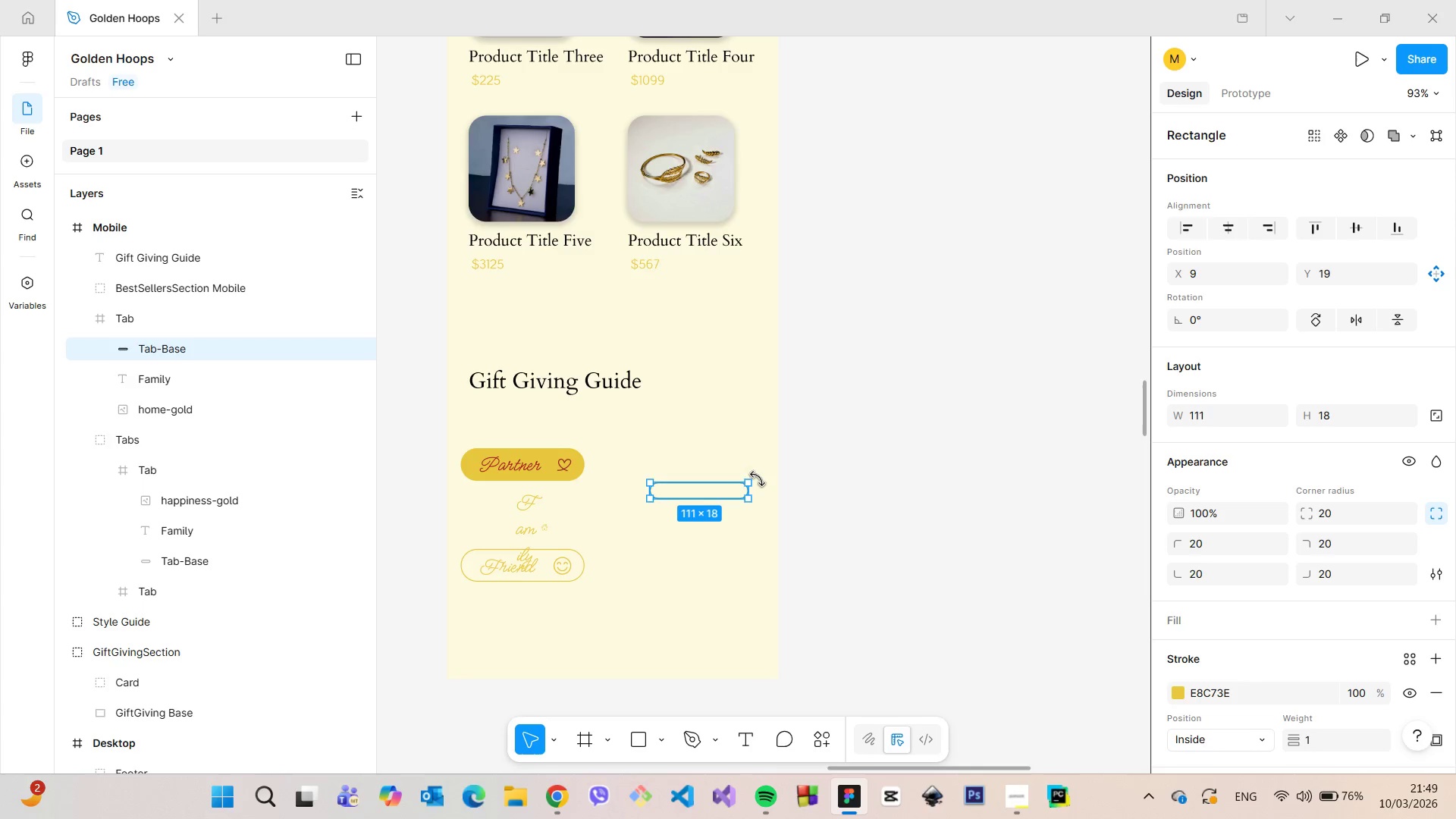 
left_click([764, 473])
 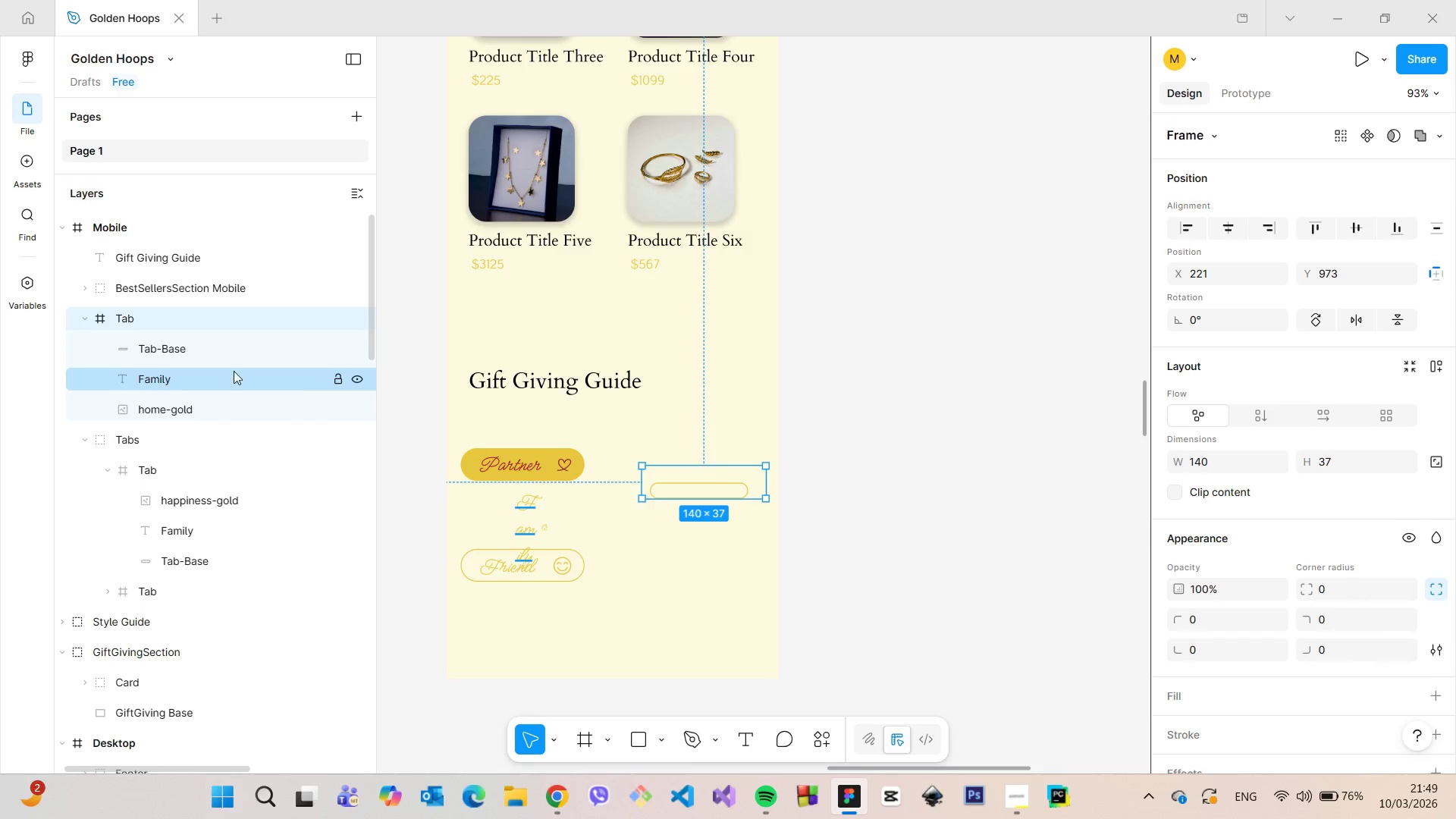 
left_click([224, 356])
 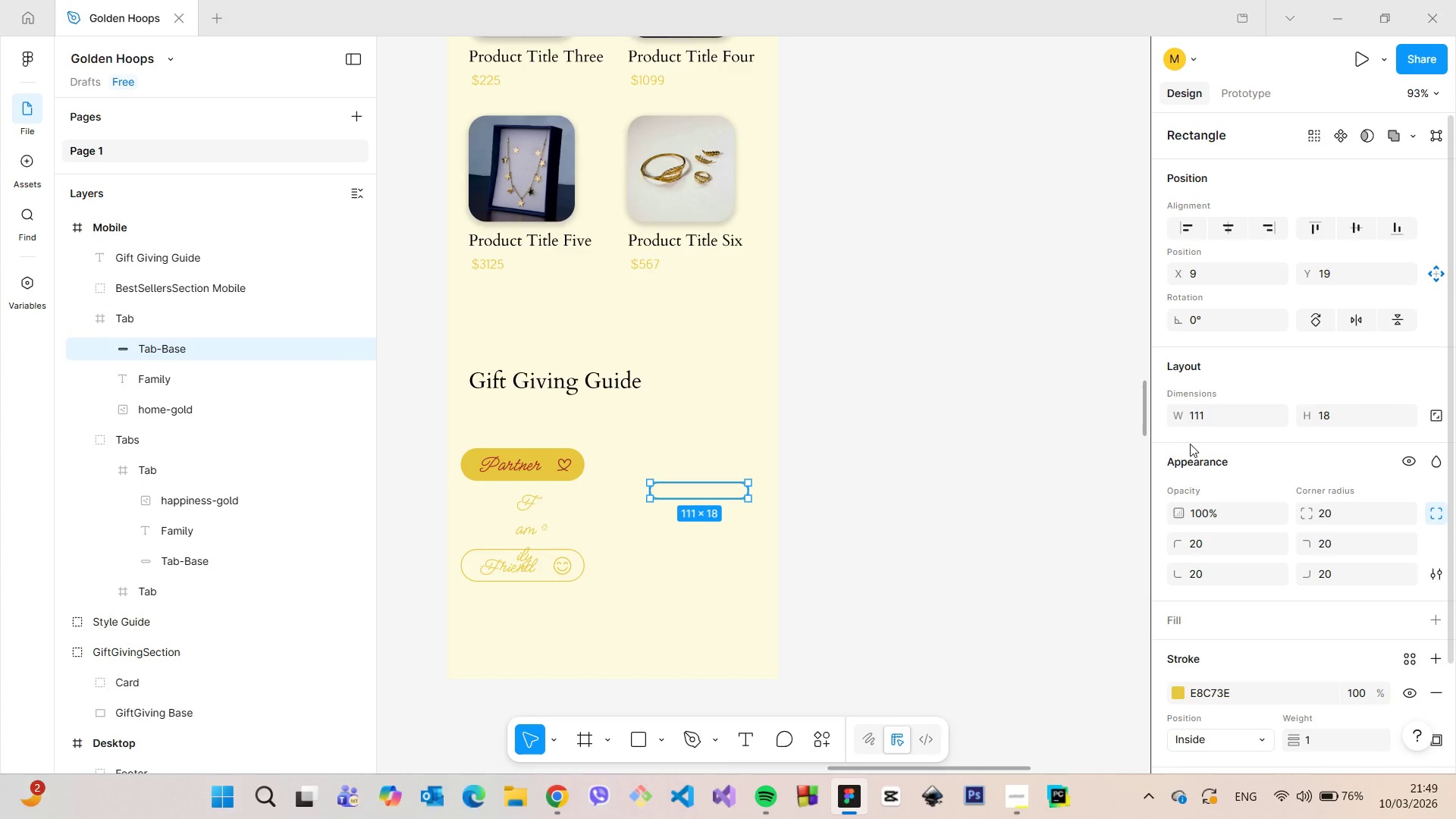 
left_click([1199, 423])
 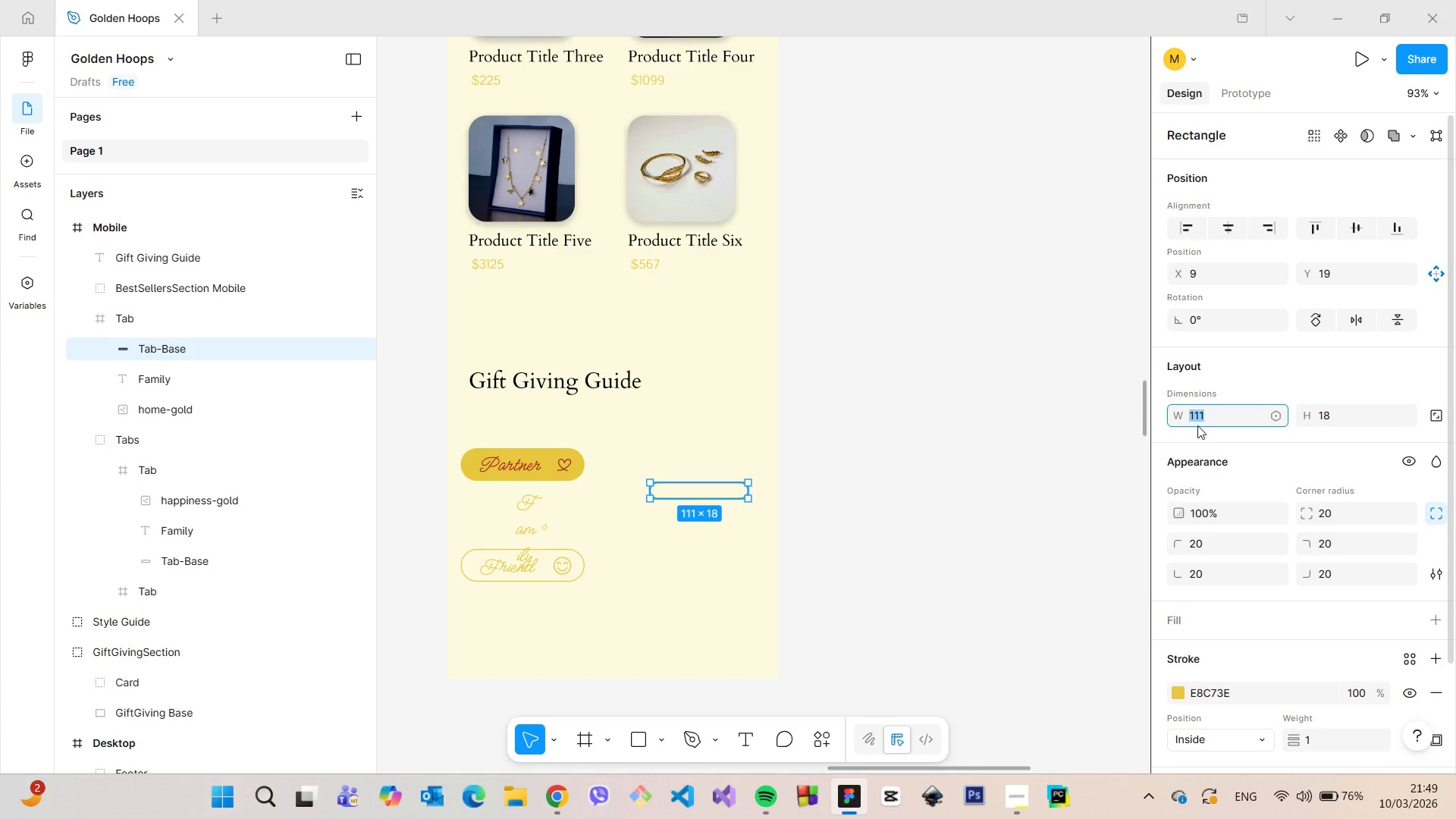 
type(140)
 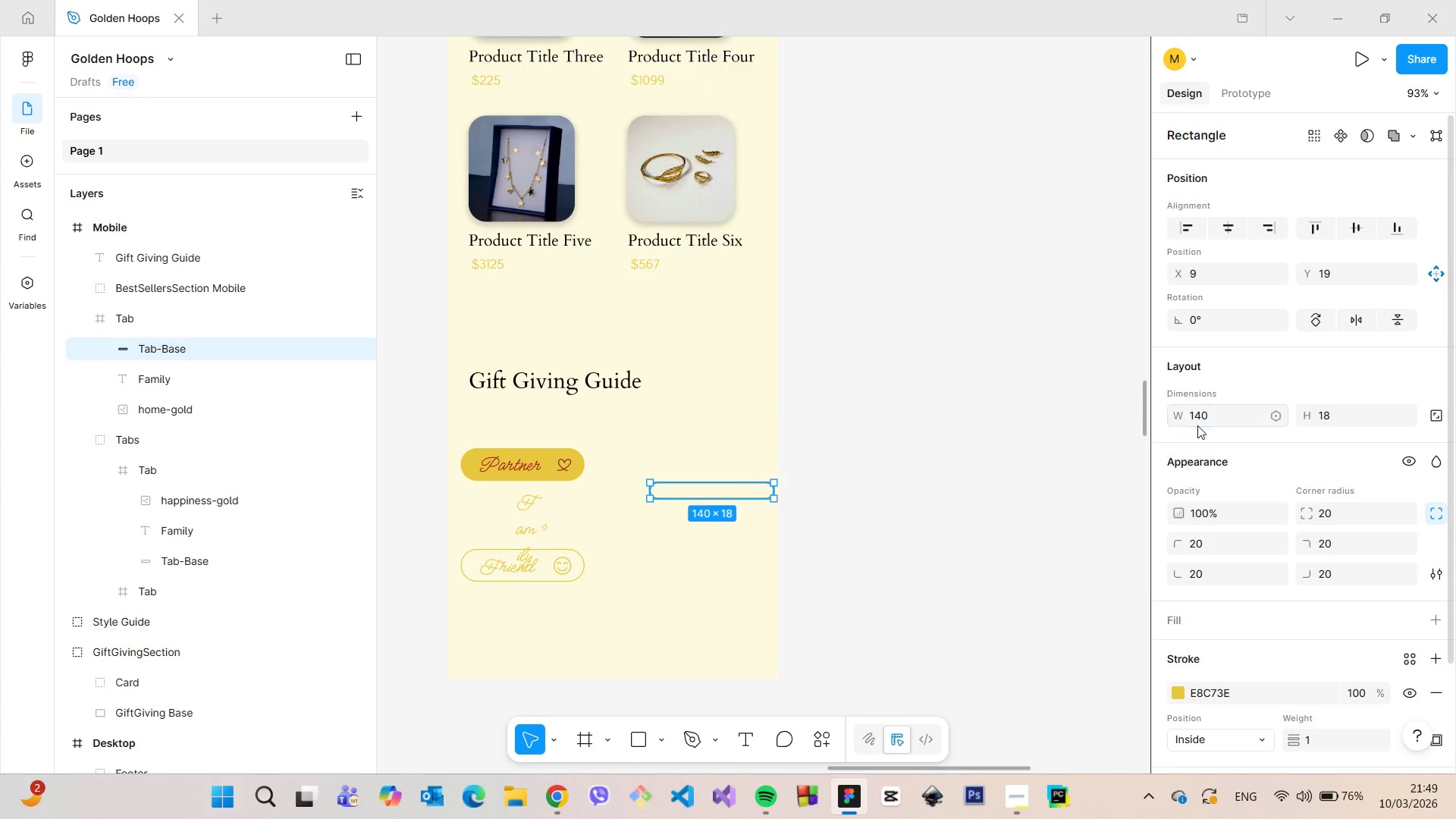 
key(Enter)
 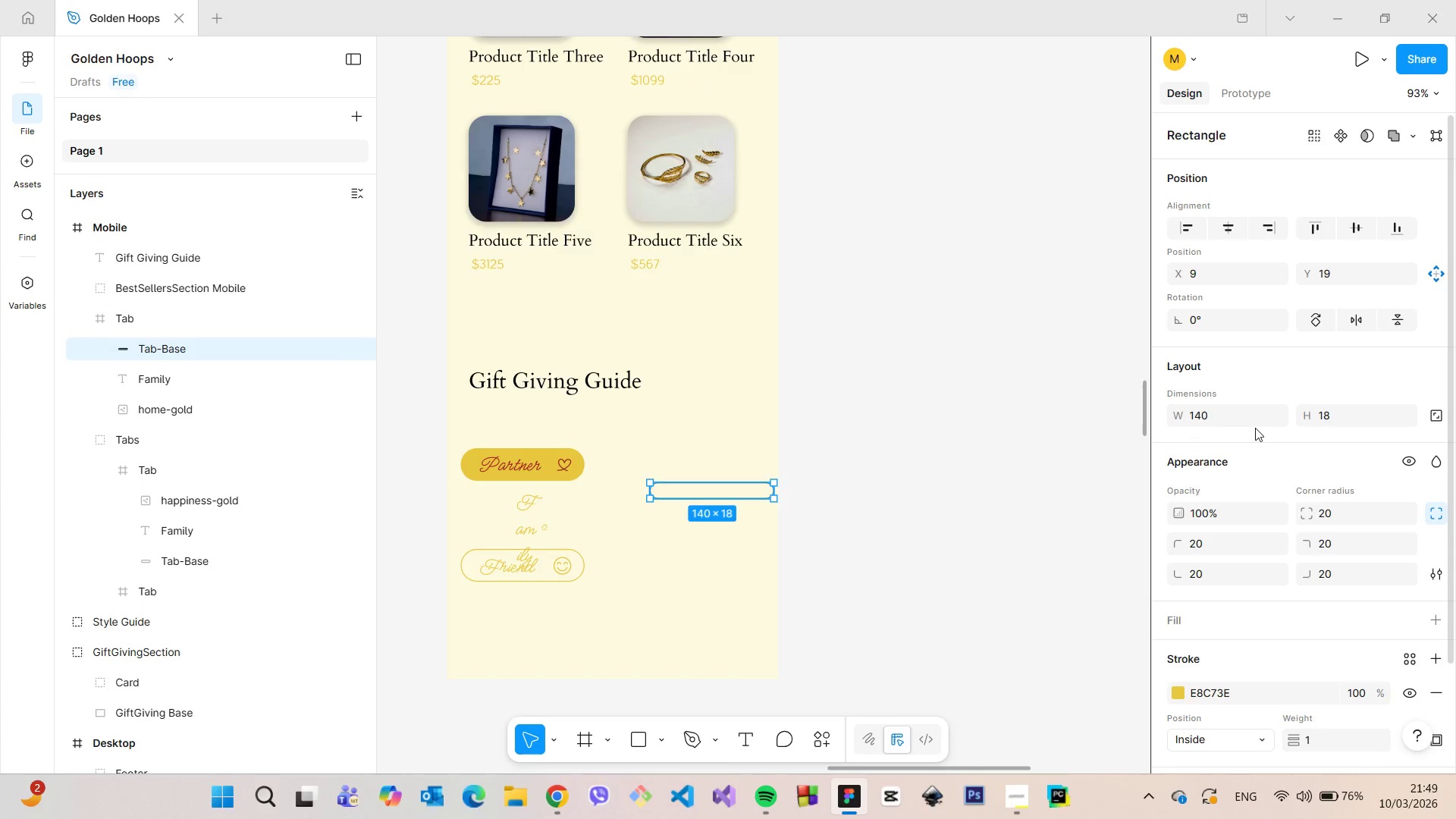 
left_click([1348, 422])
 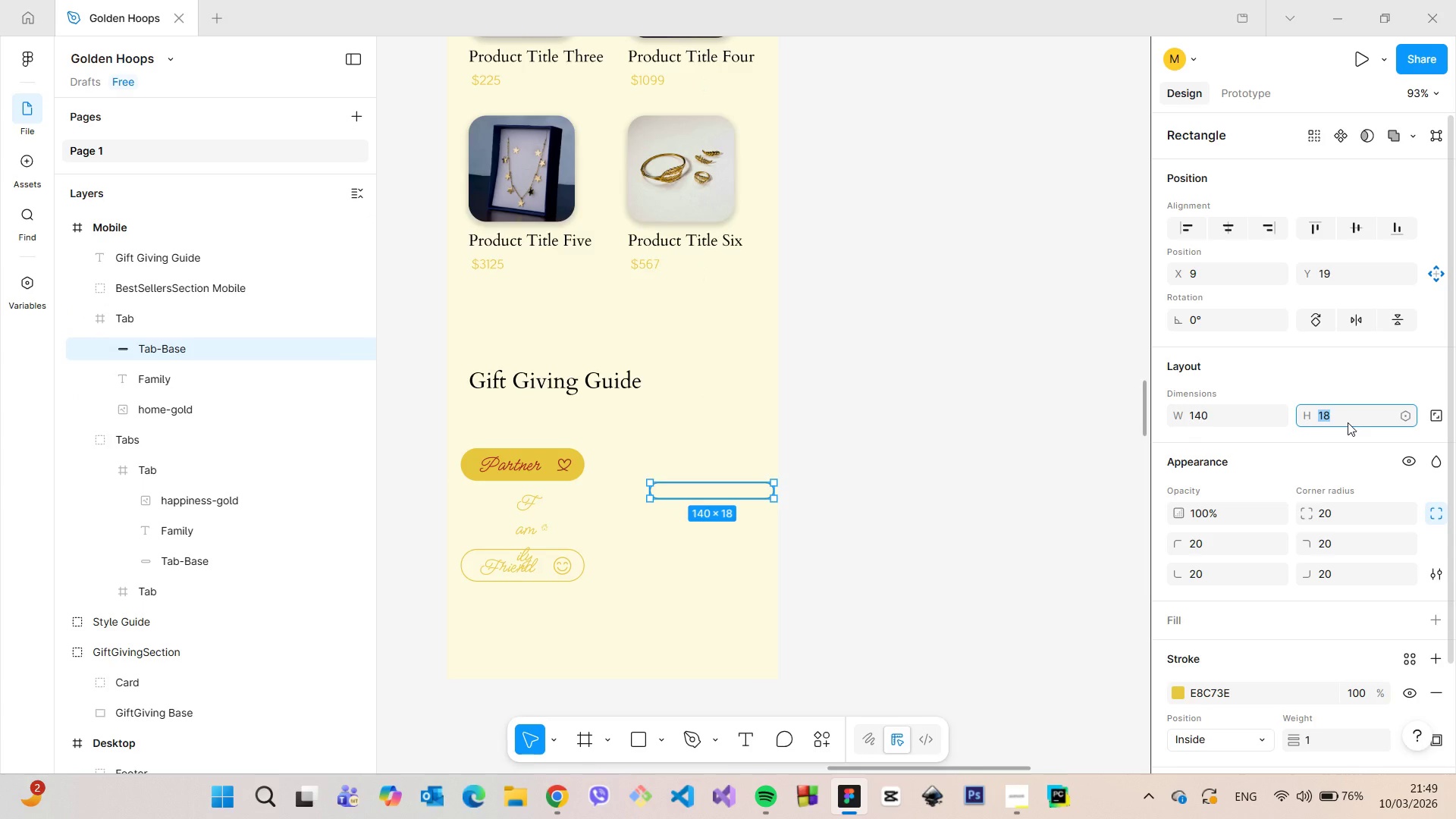 
type(37)
 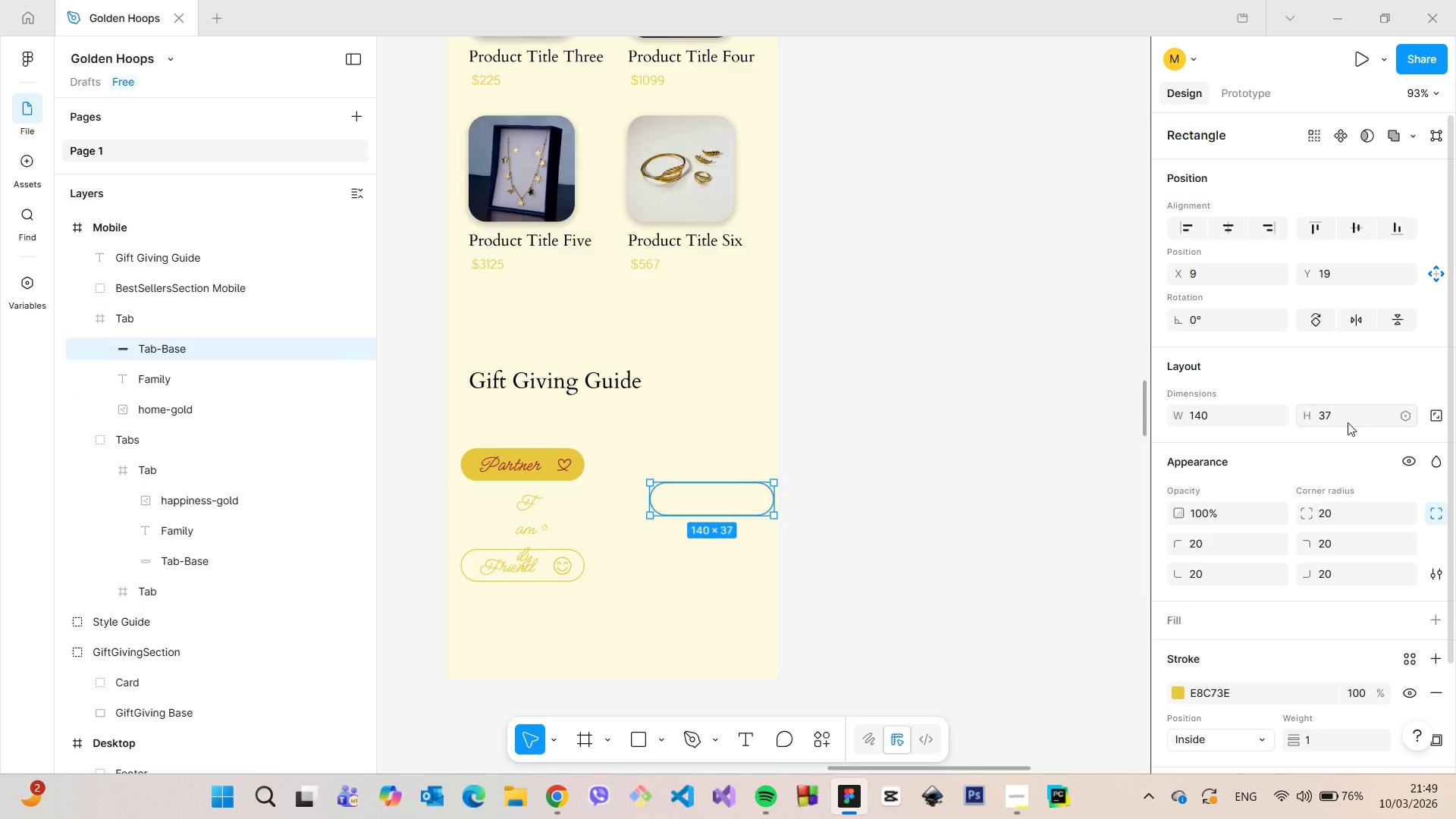 
key(Enter)
 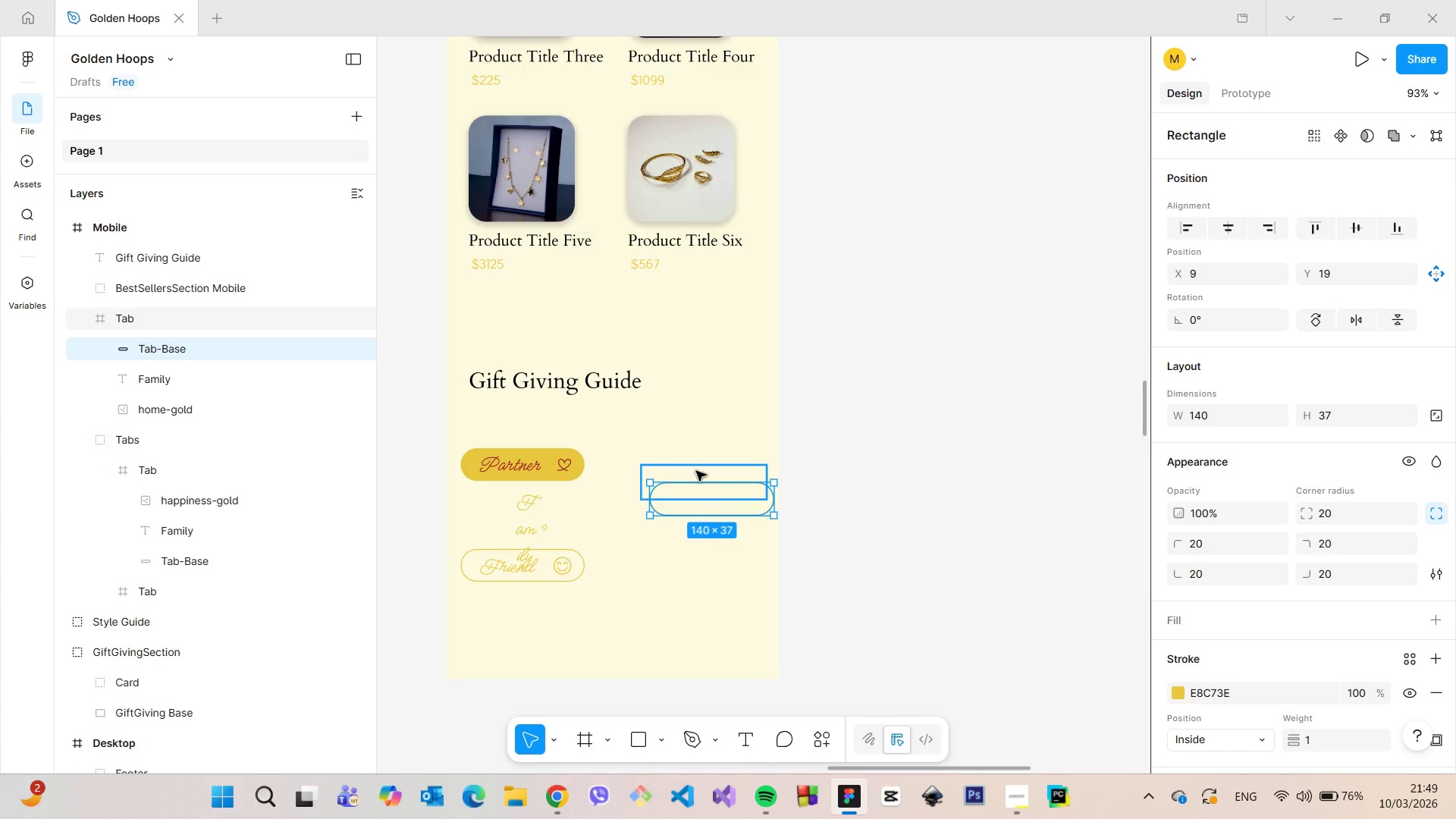 
left_click_drag(start_coordinate=[713, 507], to_coordinate=[704, 491])
 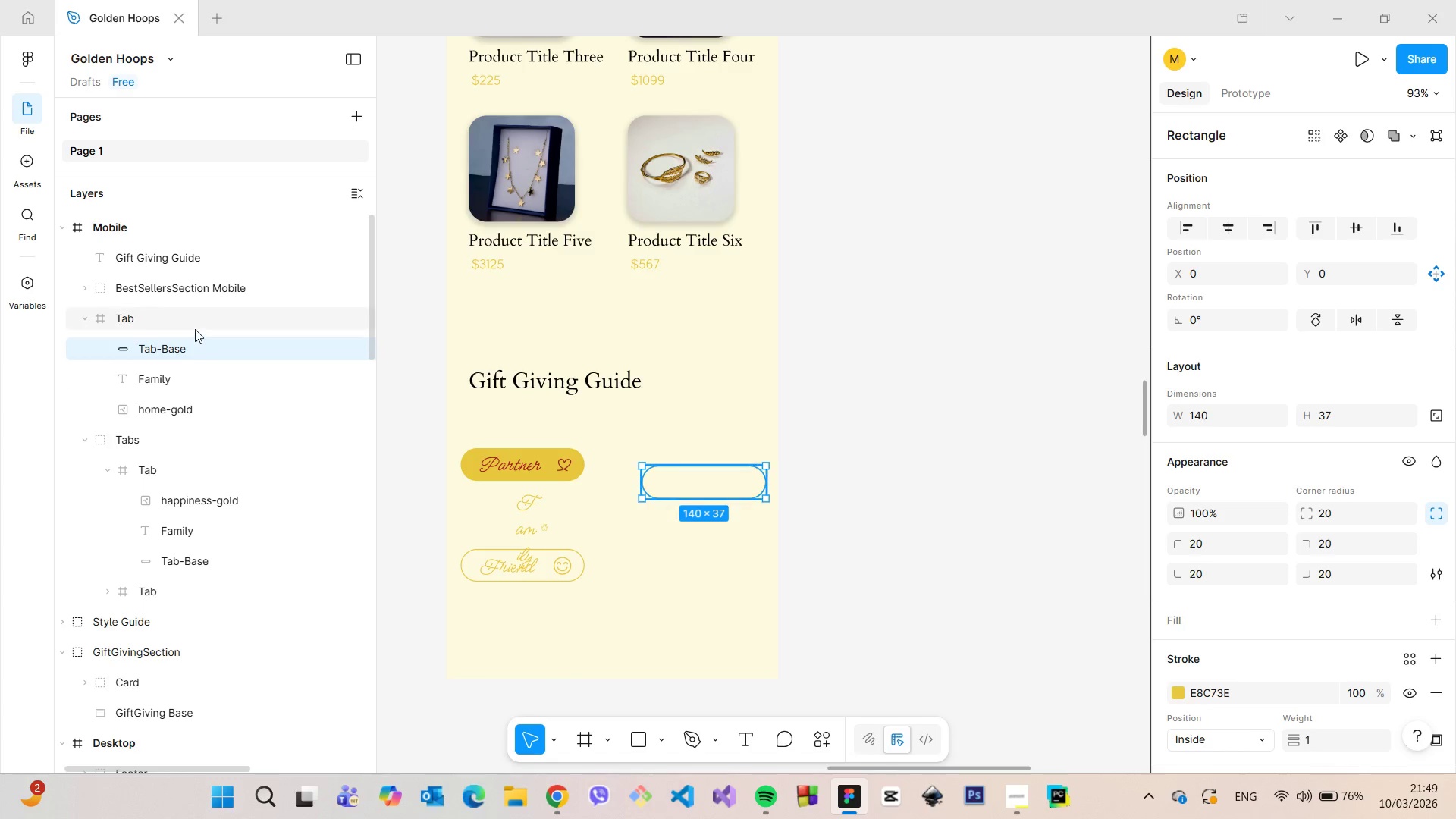 
left_click([193, 326])
 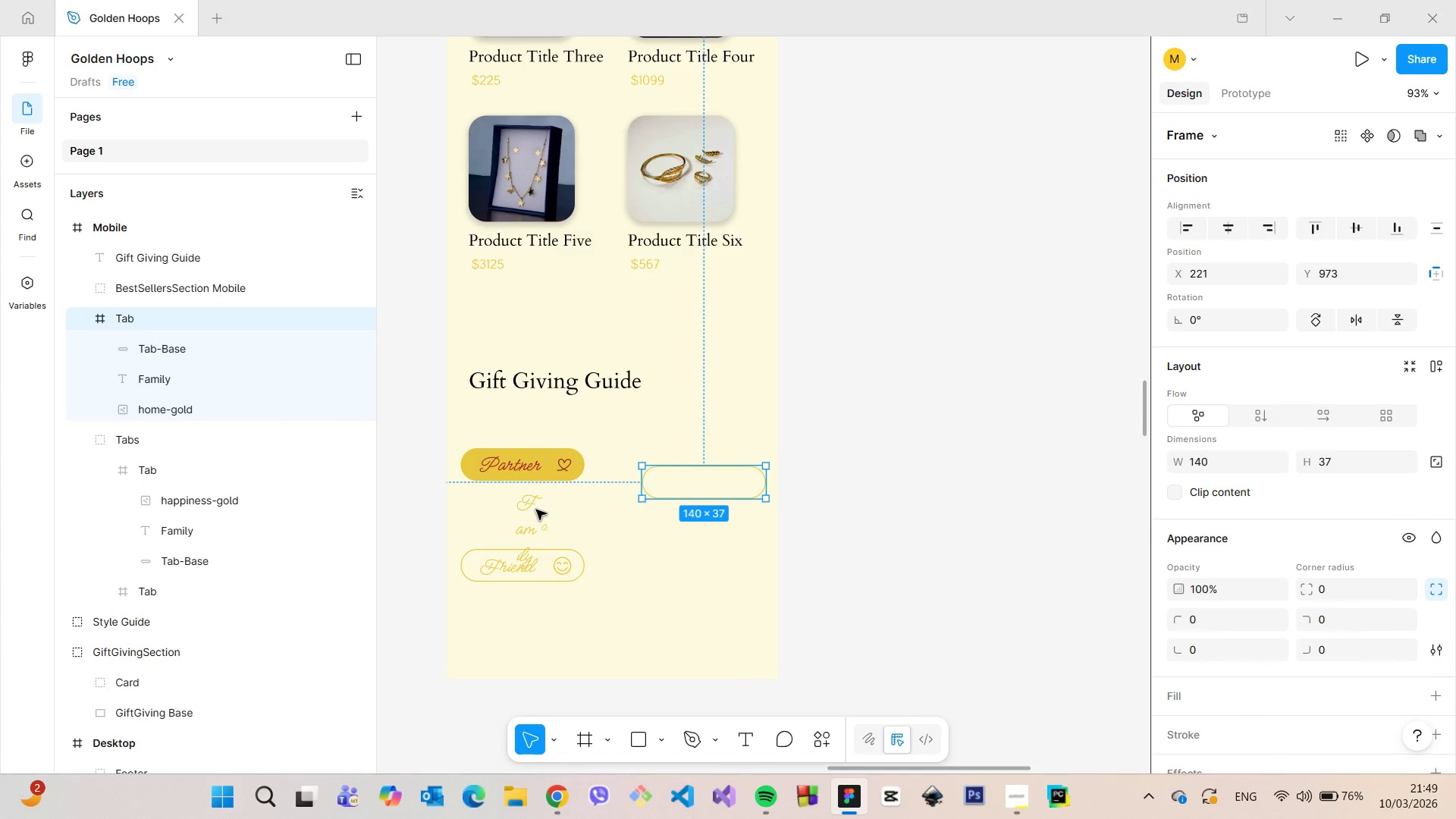 
left_click([529, 521])
 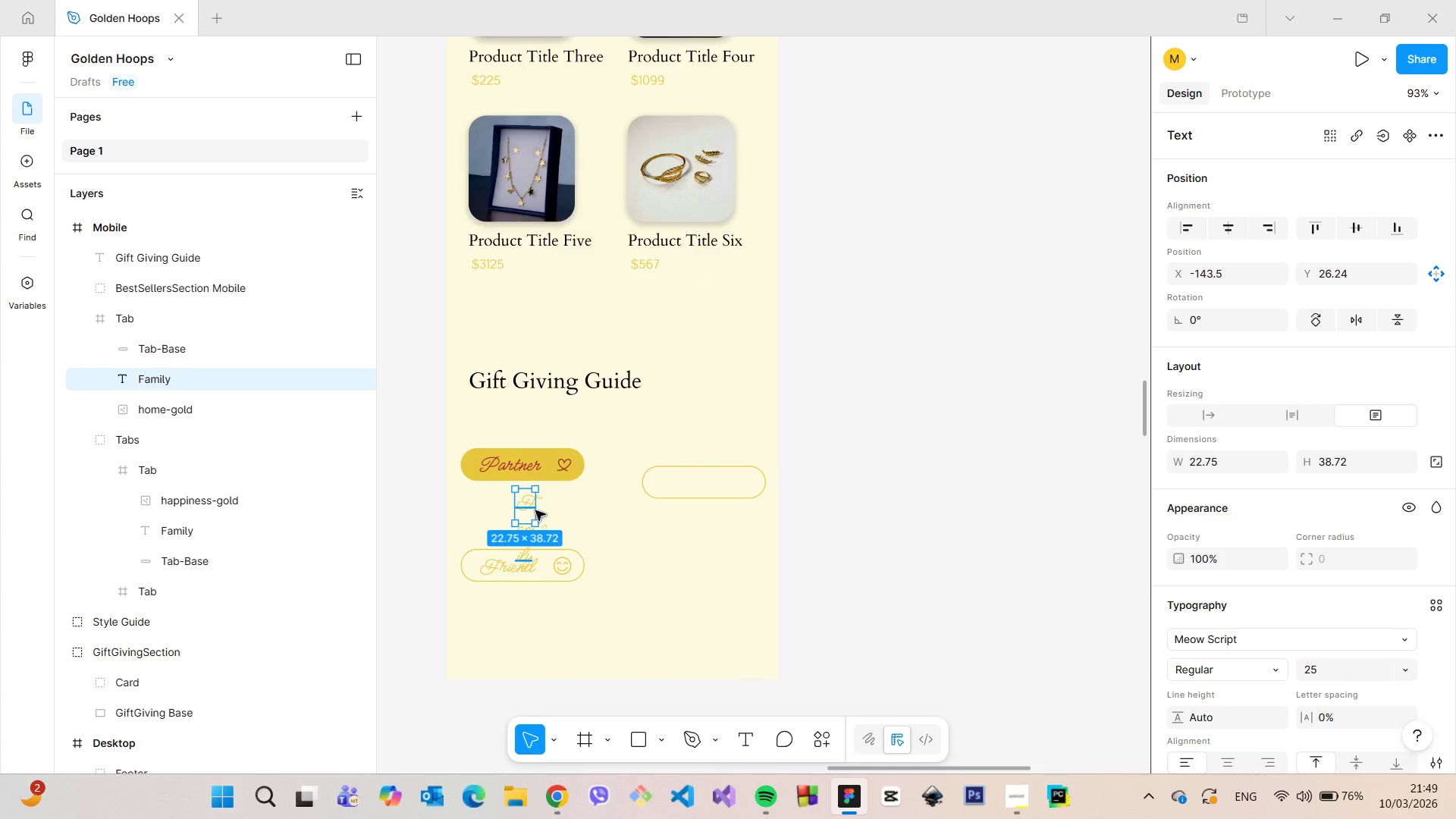 
left_click_drag(start_coordinate=[539, 509], to_coordinate=[579, 508])
 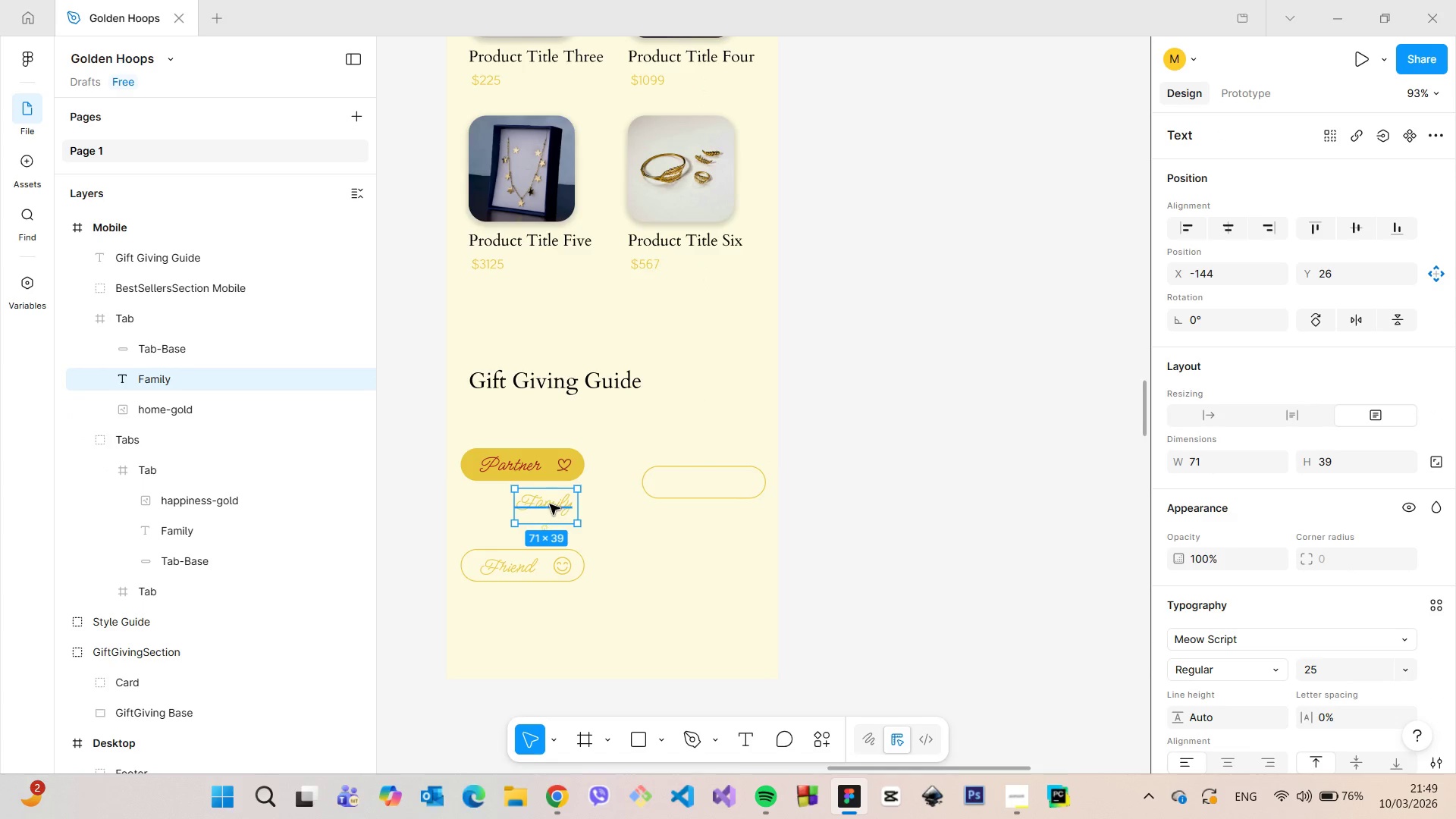 
left_click_drag(start_coordinate=[550, 504], to_coordinate=[687, 486])
 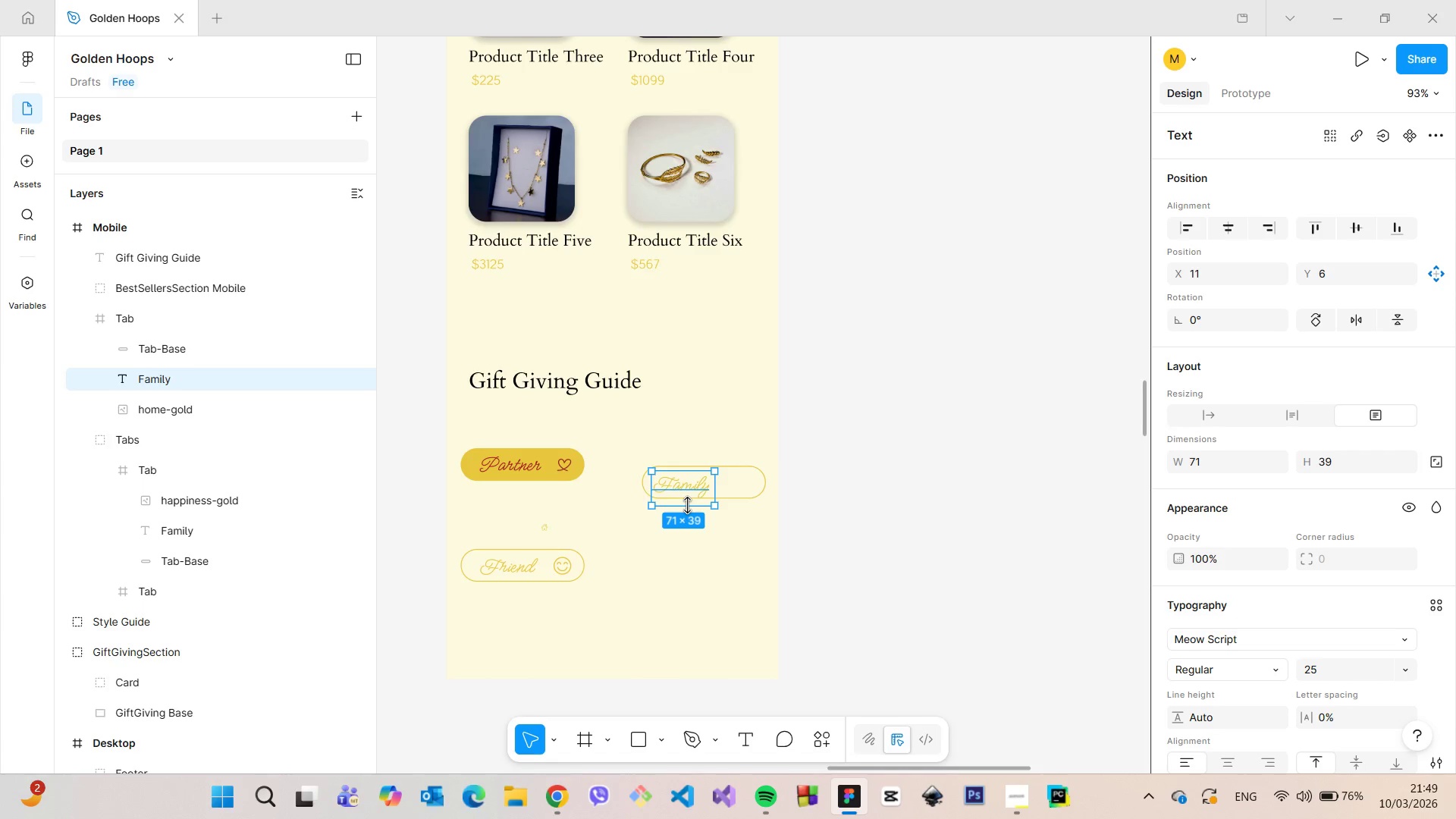 
left_click_drag(start_coordinate=[687, 505], to_coordinate=[688, 494])
 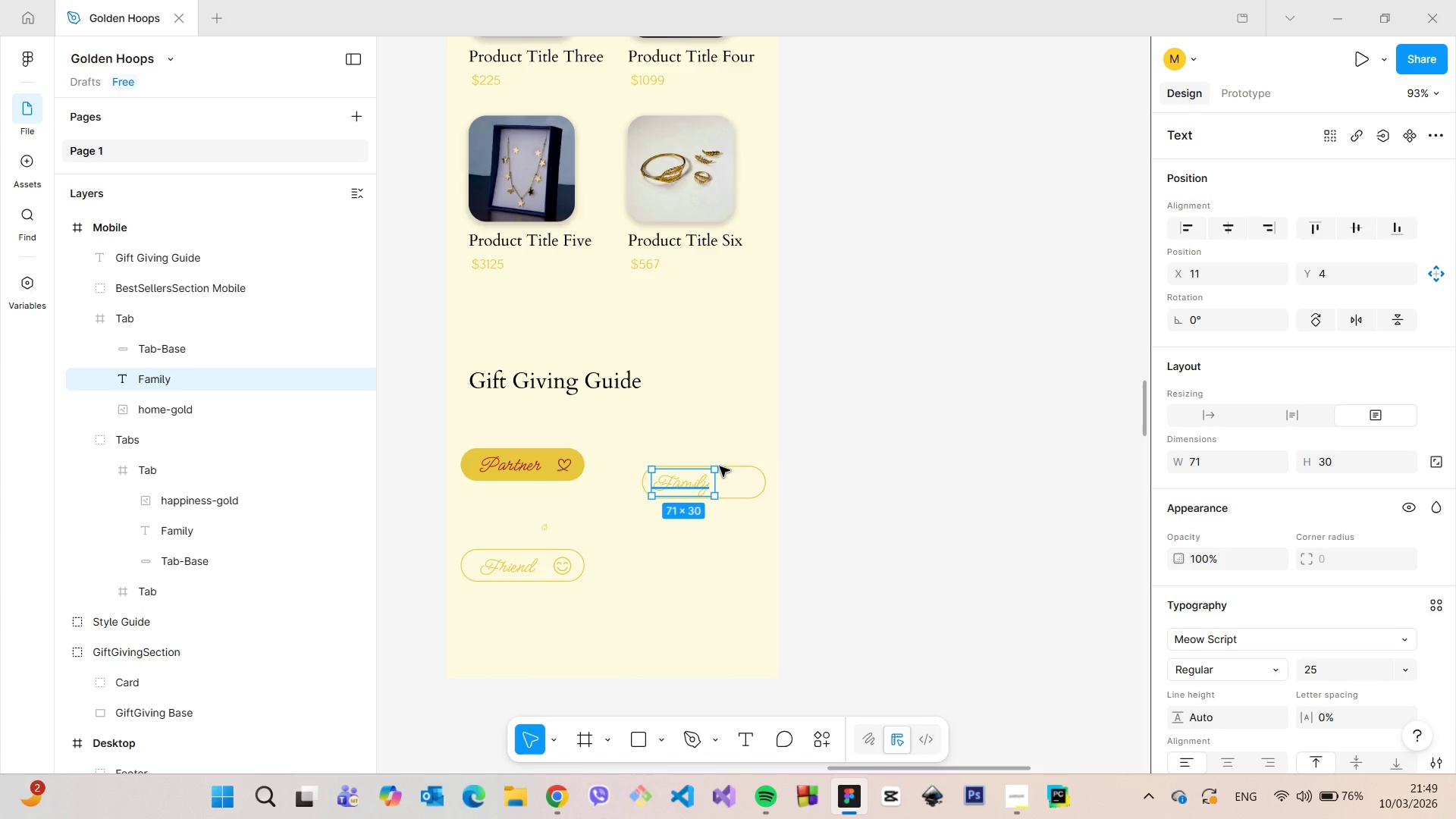 
left_click([1198, 278])
 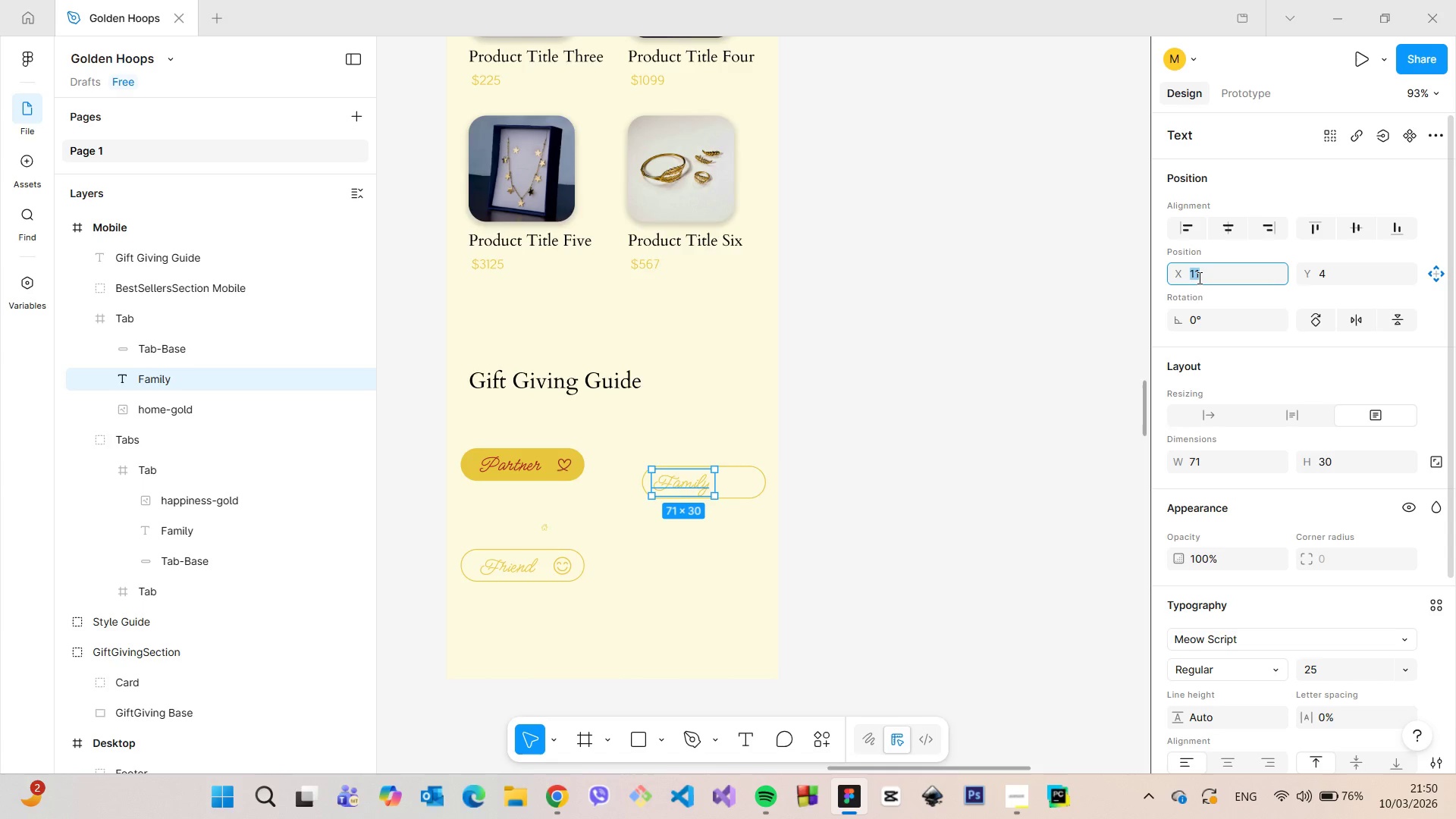 
type(20)
 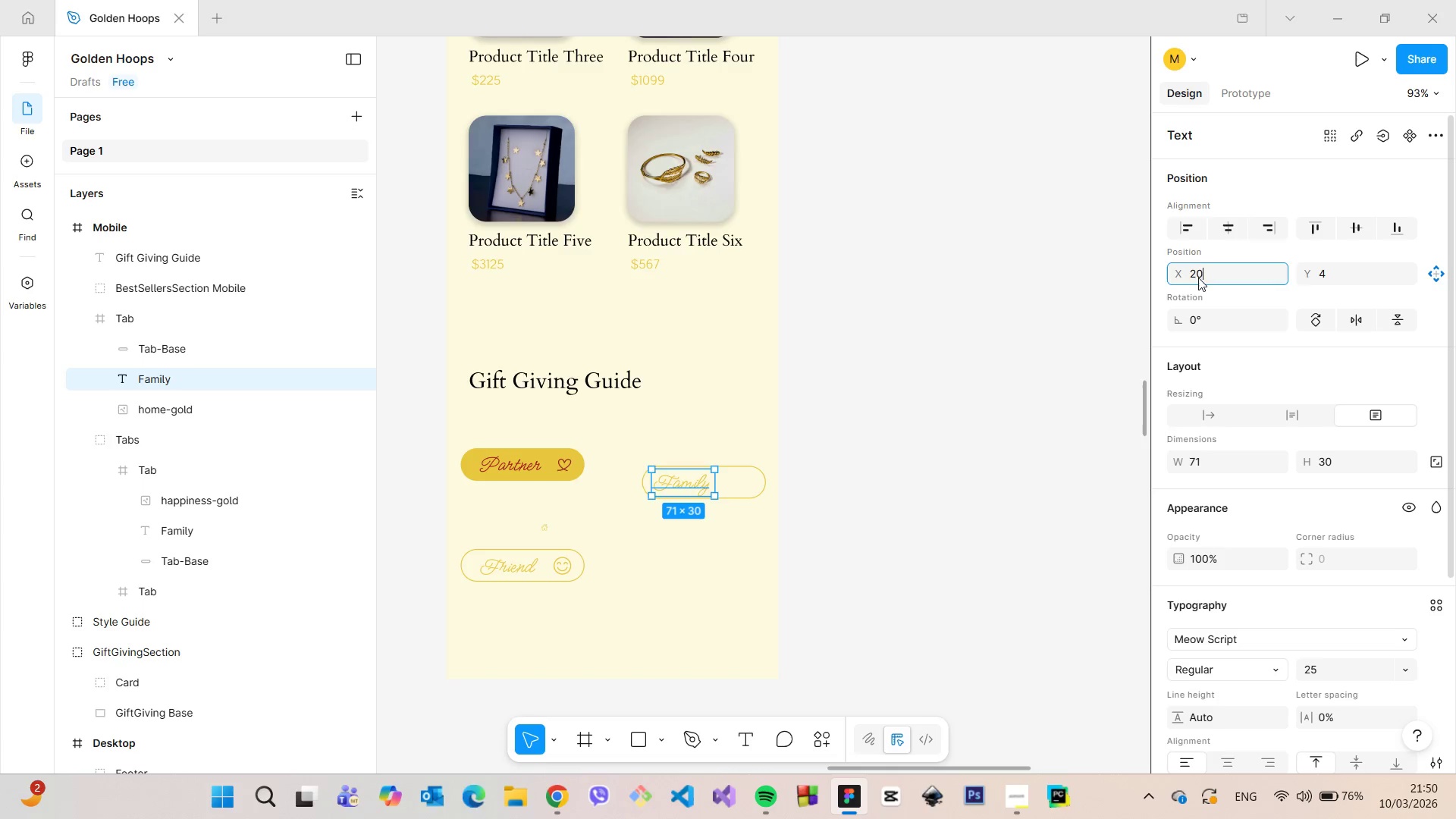 
key(Enter)
 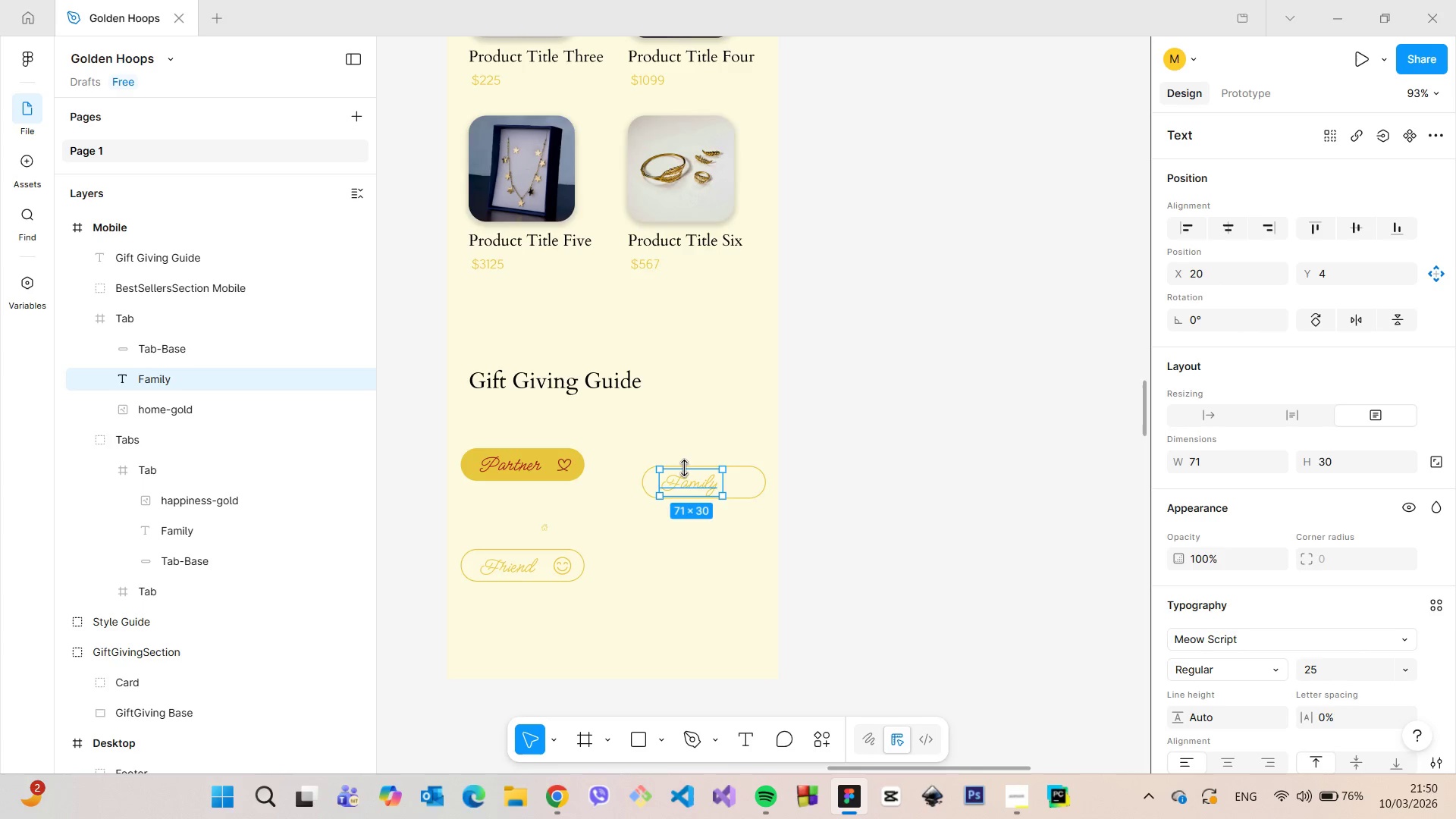 
hold_key(key=AltLeft, duration=1.0)
 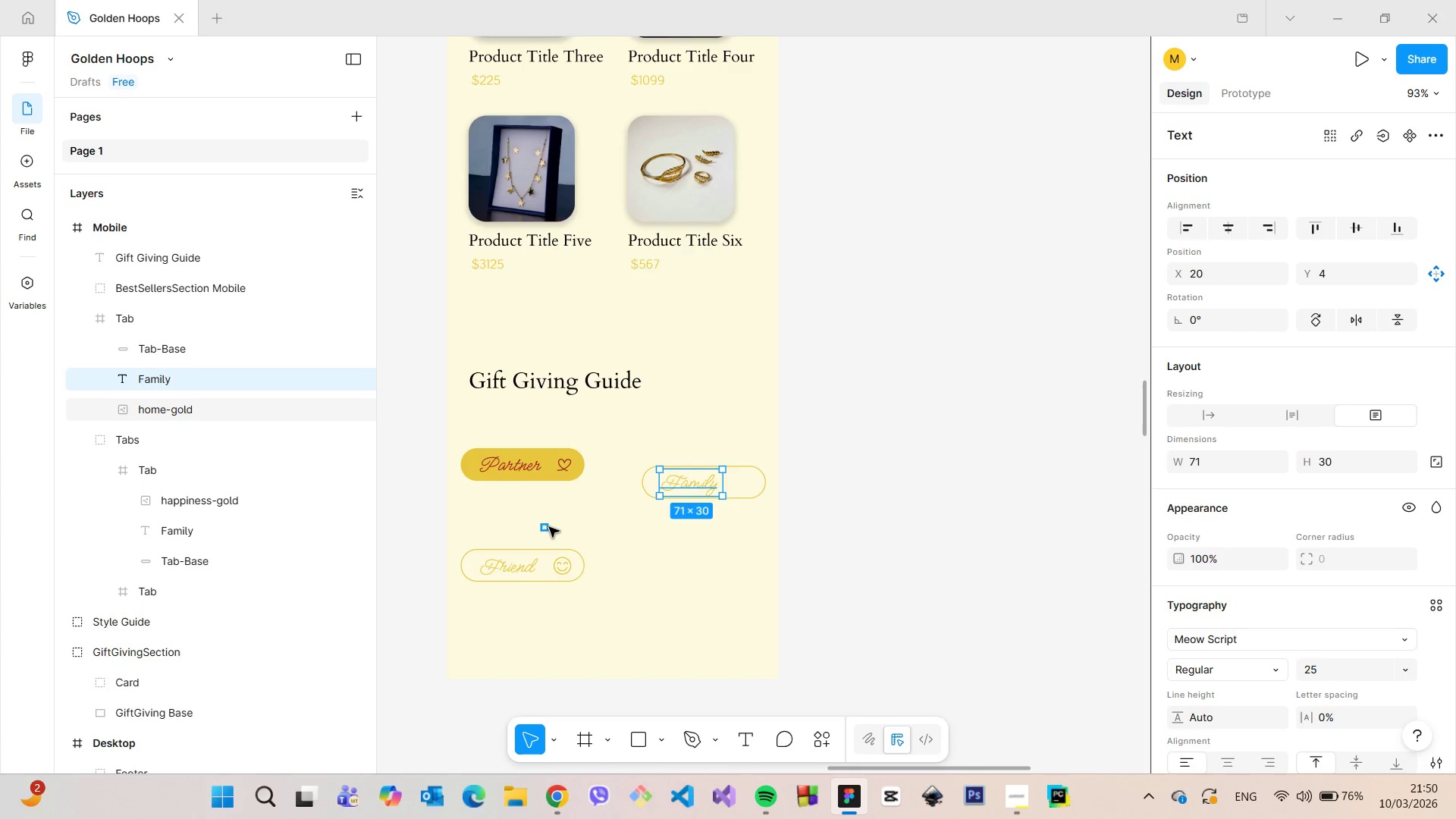 
left_click([548, 527])
 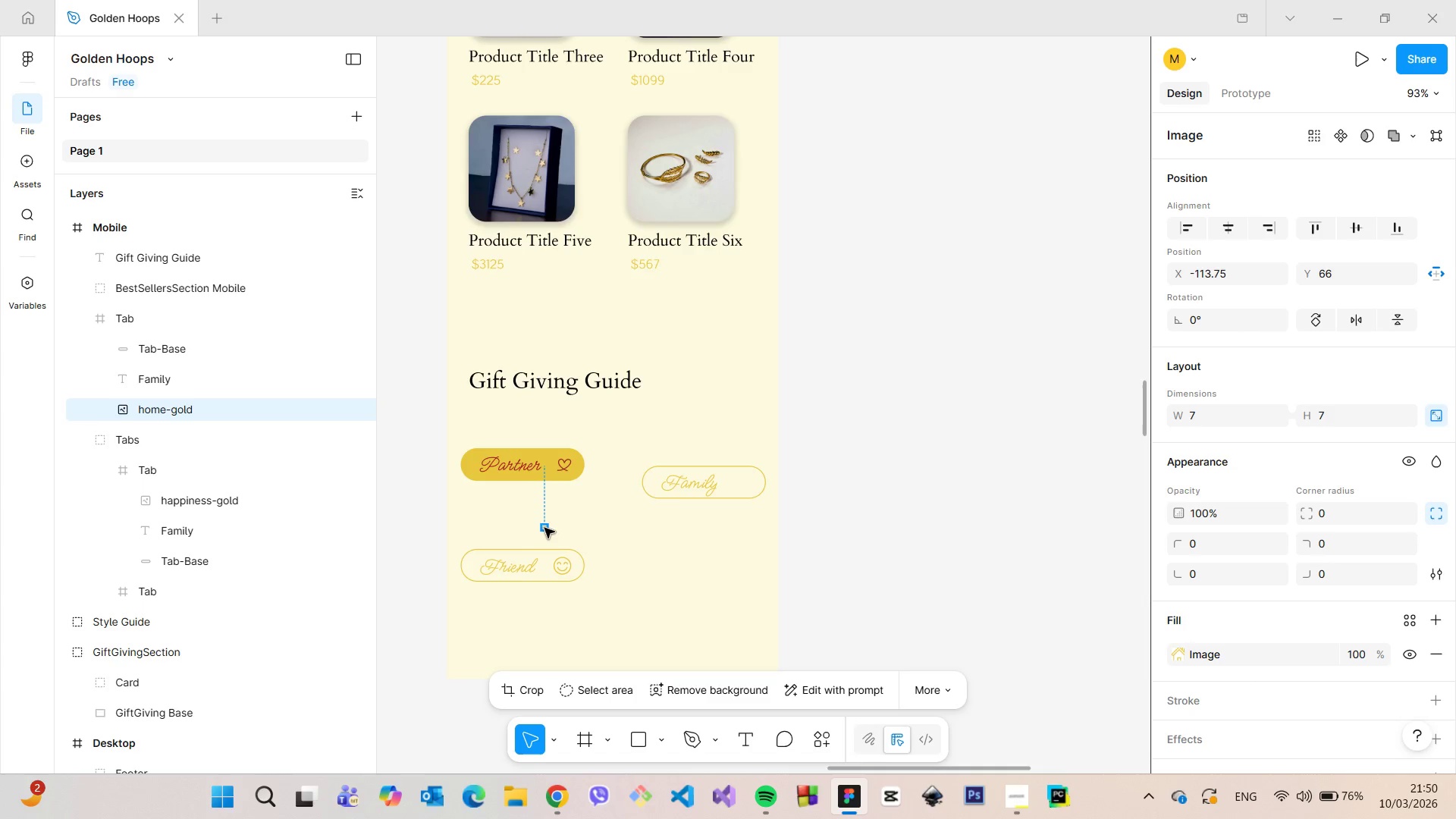 
left_click_drag(start_coordinate=[544, 528], to_coordinate=[740, 488])
 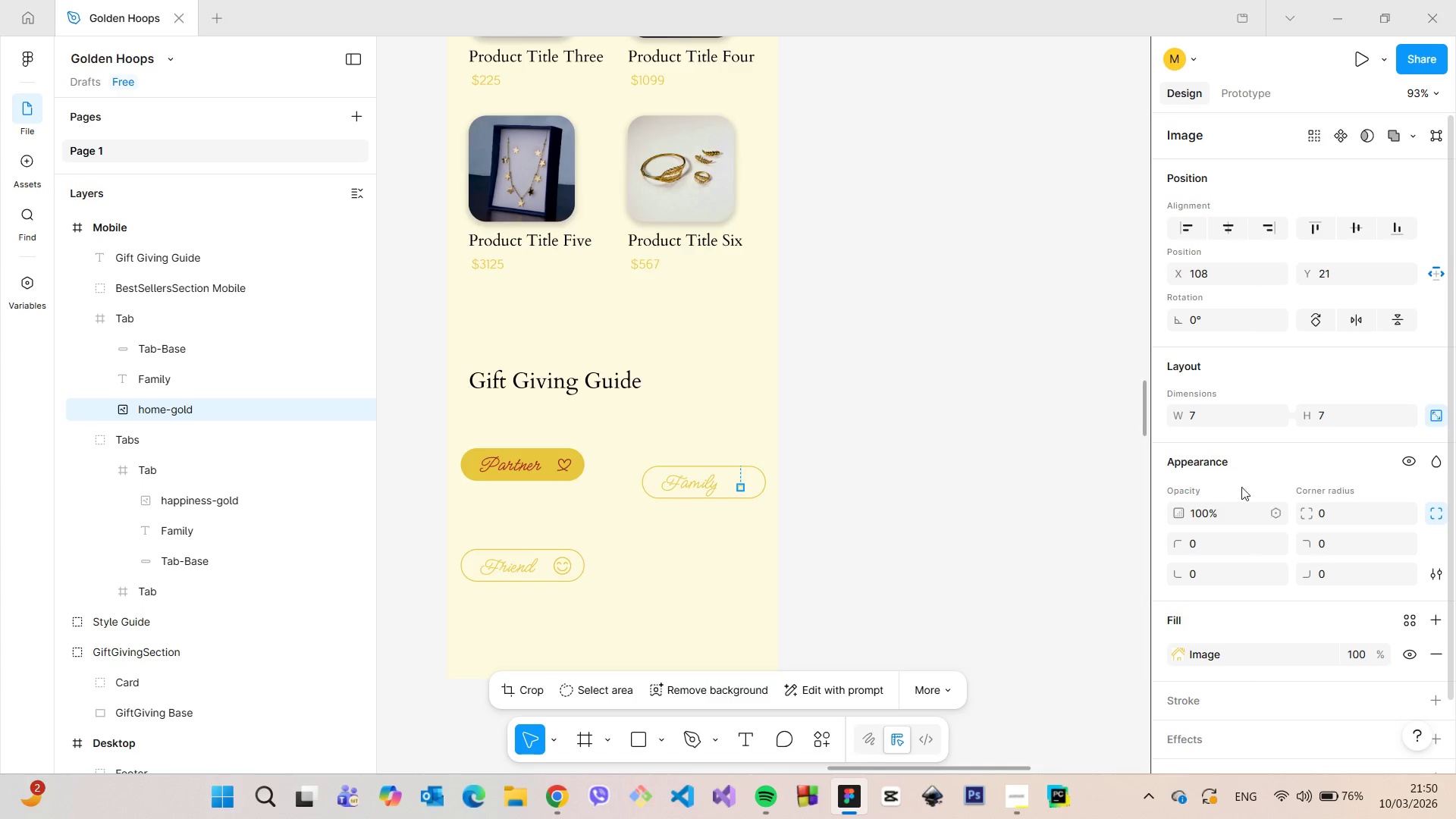 
left_click([1225, 416])
 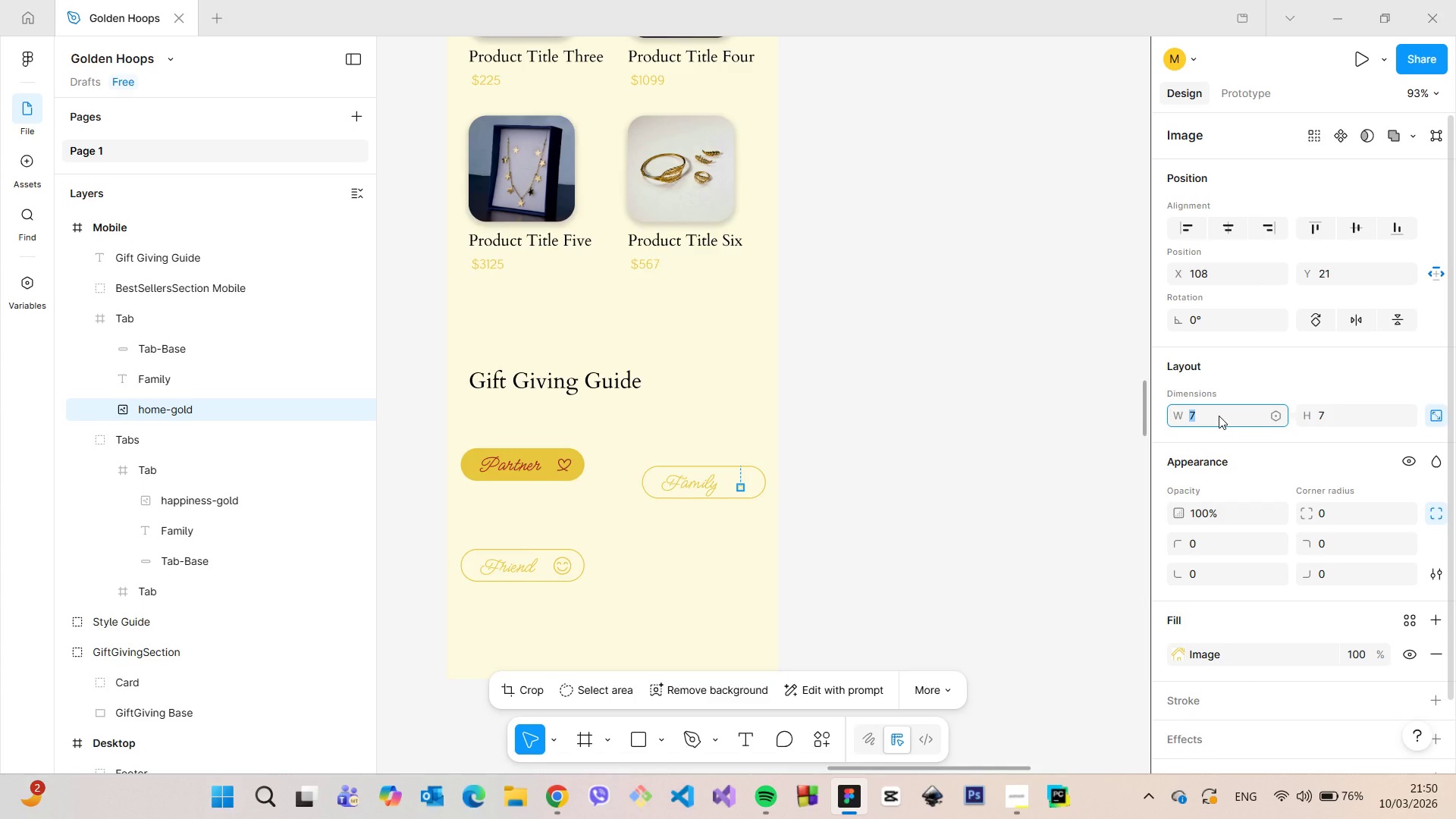 
type(20)
 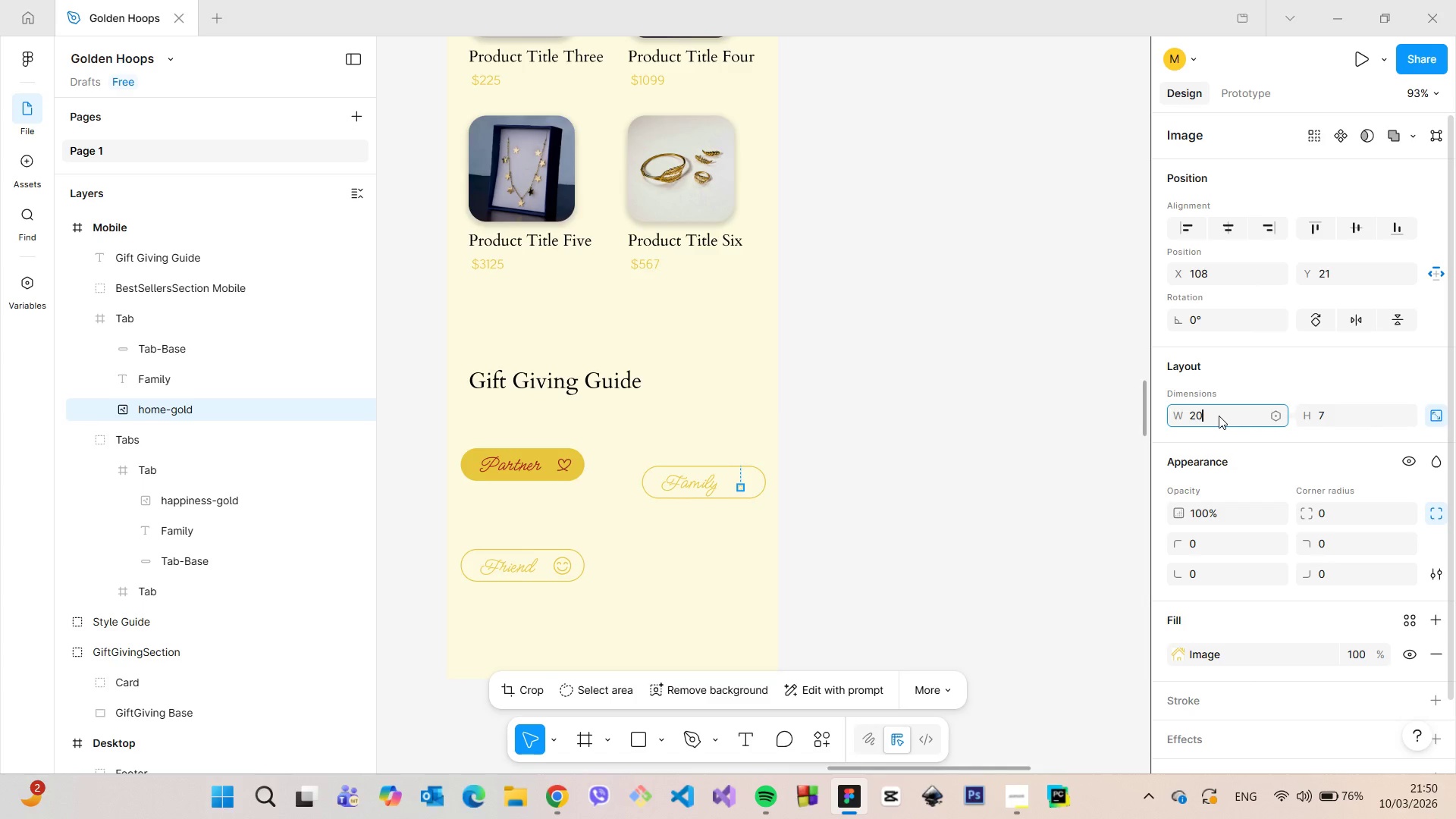 
key(Enter)
 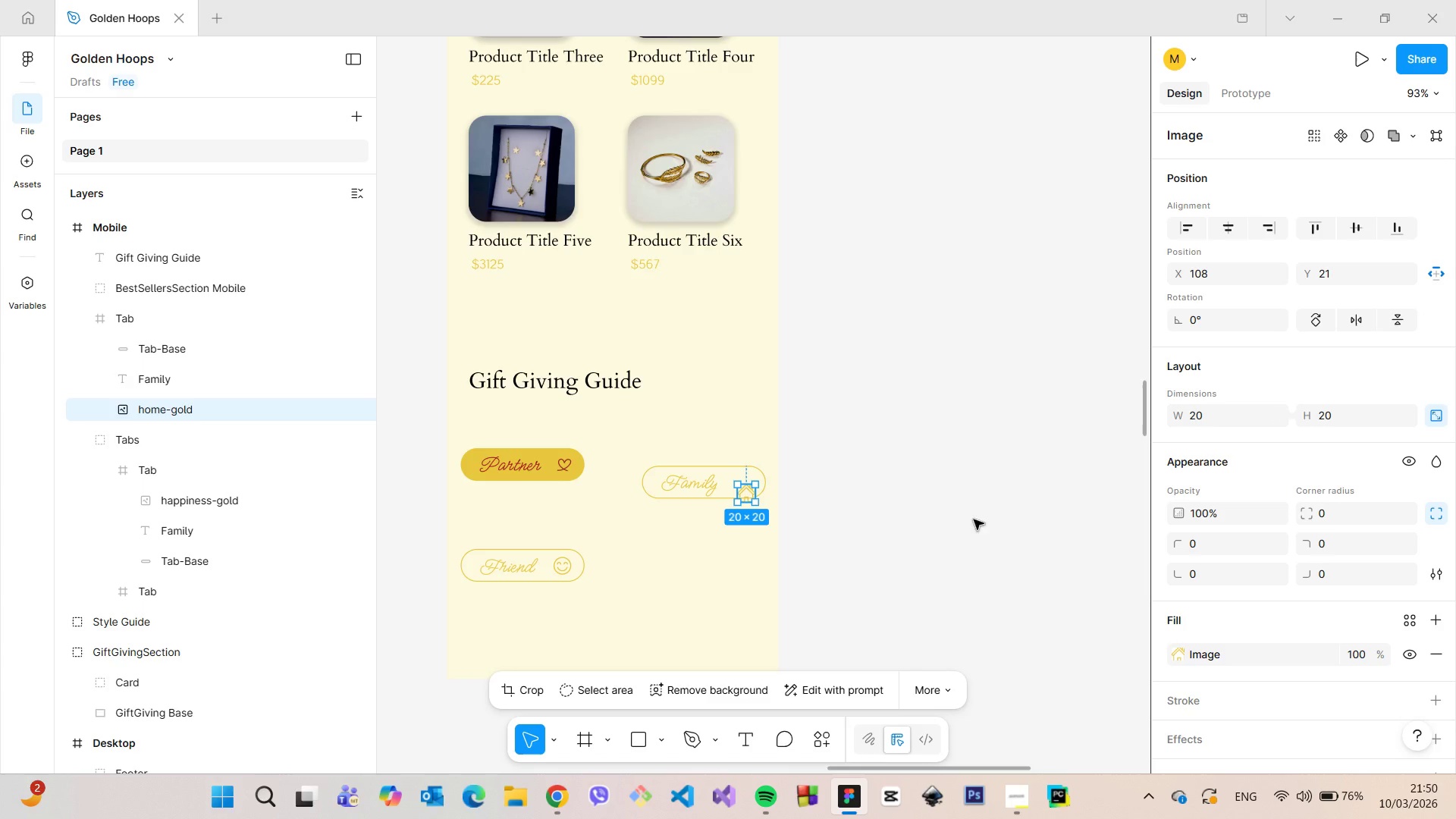 
scroll: coordinate [833, 538], scroll_direction: up, amount: 5.0
 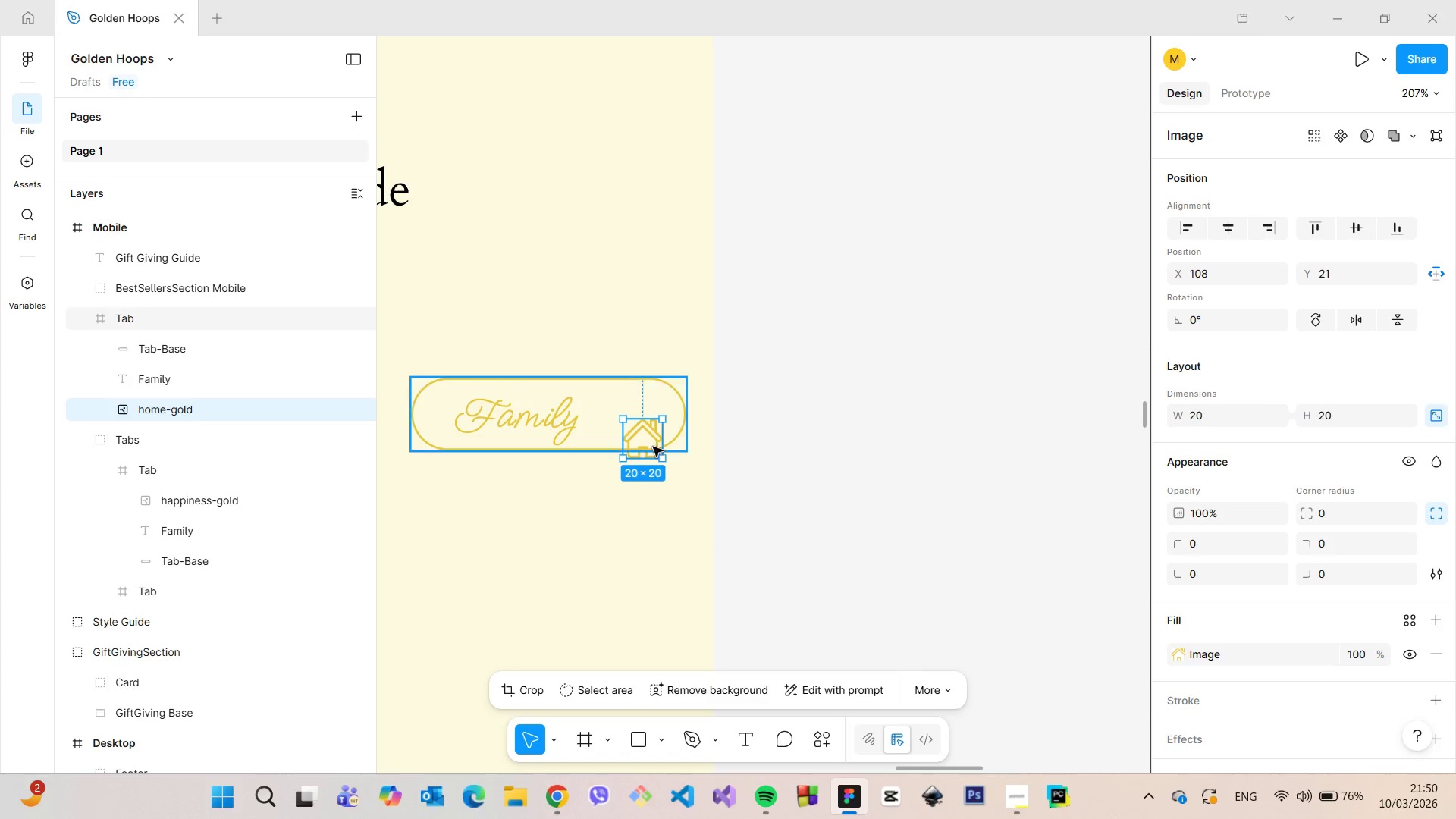 
left_click_drag(start_coordinate=[649, 444], to_coordinate=[652, 420])
 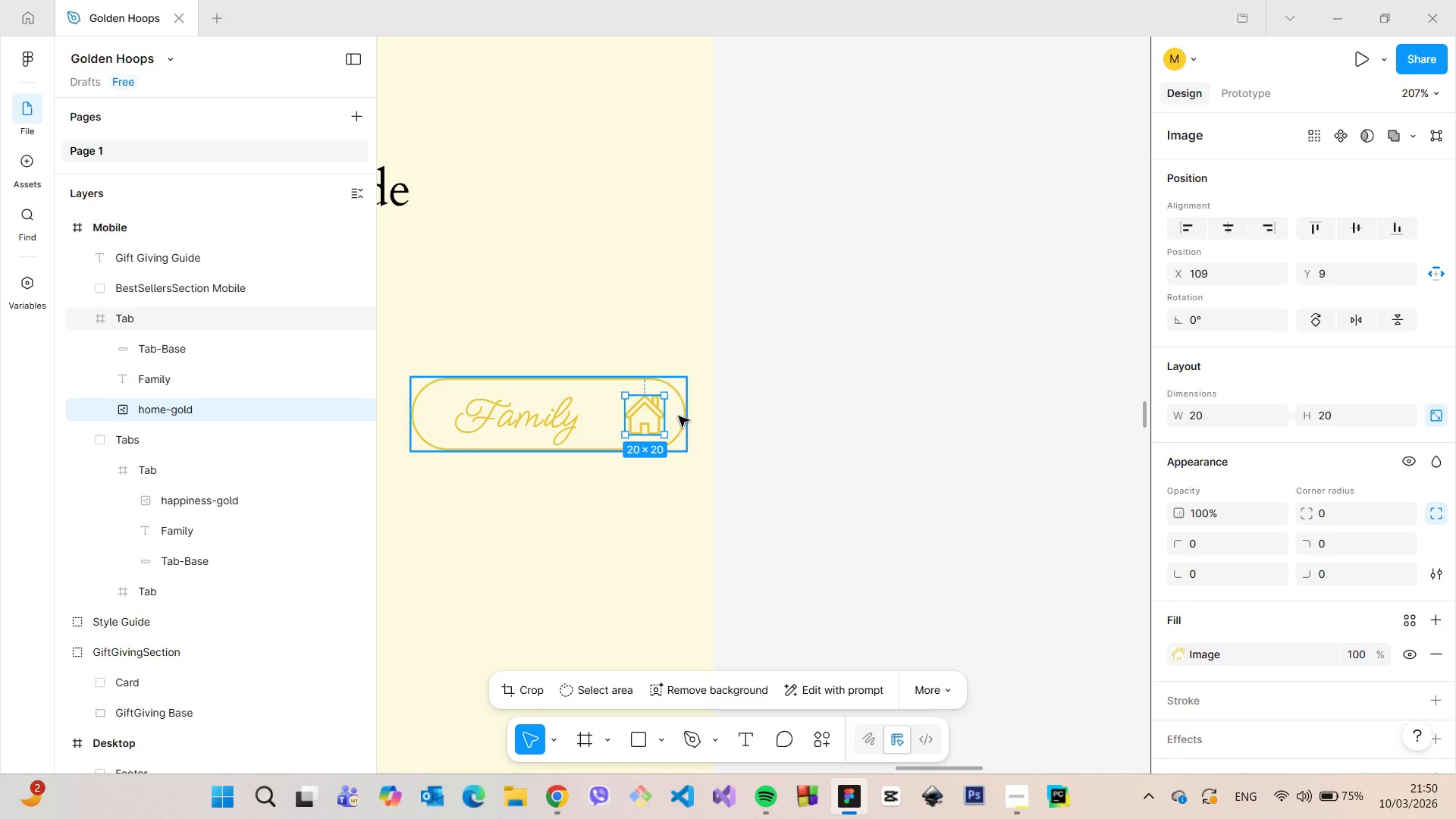 
hold_key(key=AltLeft, duration=0.59)
 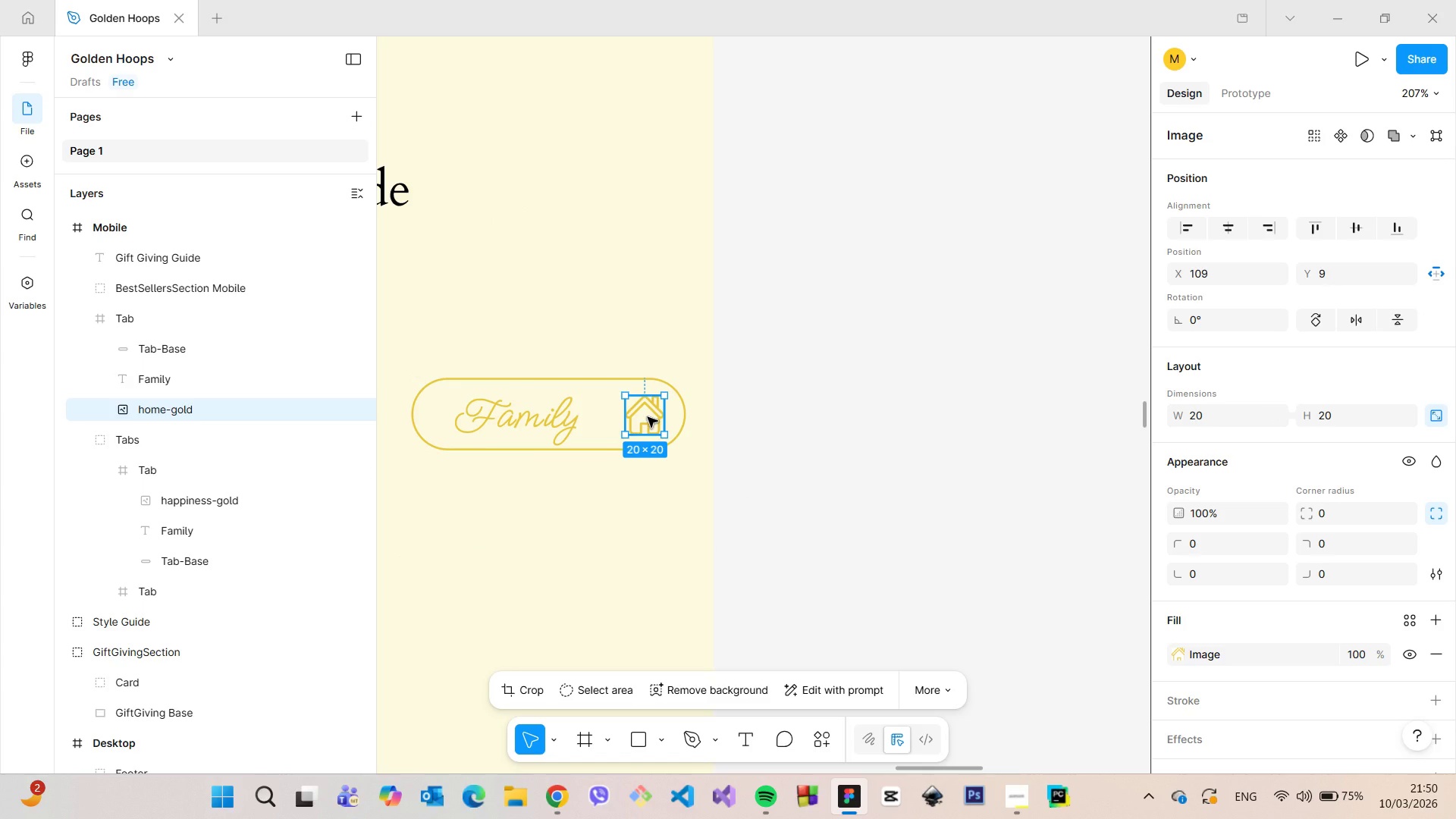 
left_click_drag(start_coordinate=[648, 417], to_coordinate=[642, 417])
 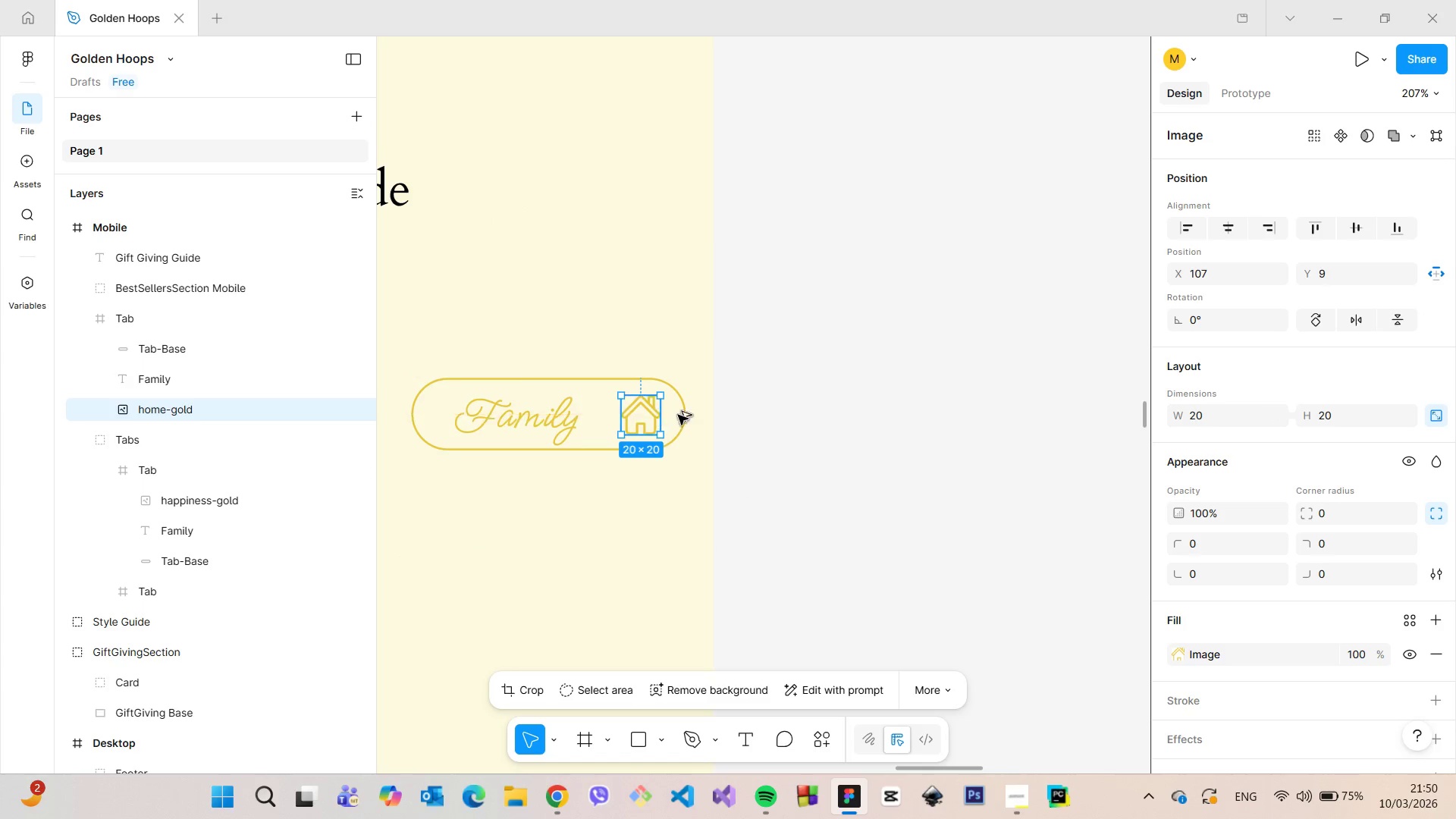 
hold_key(key=AltLeft, duration=0.58)
 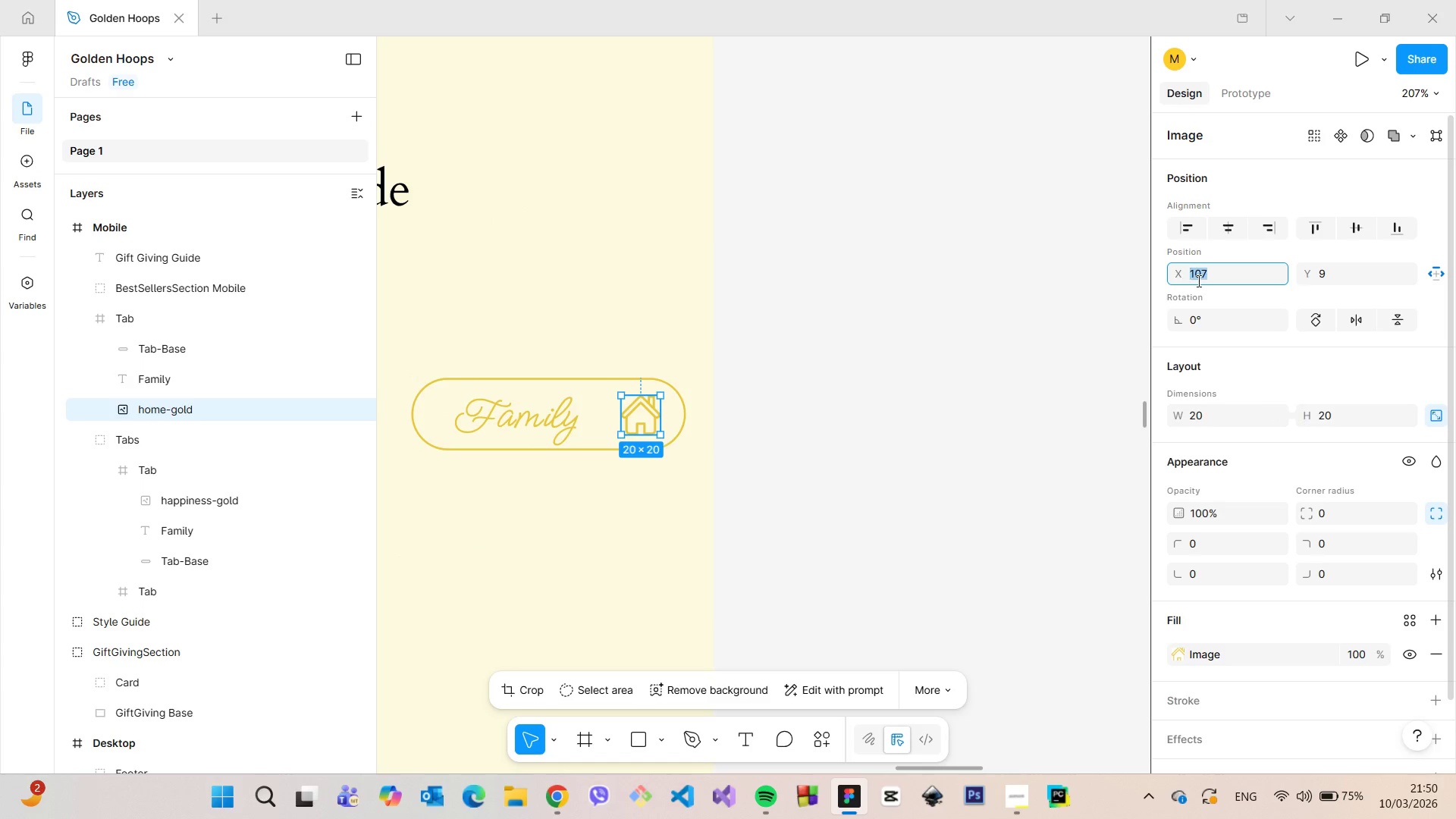 
double_click([1204, 278])
 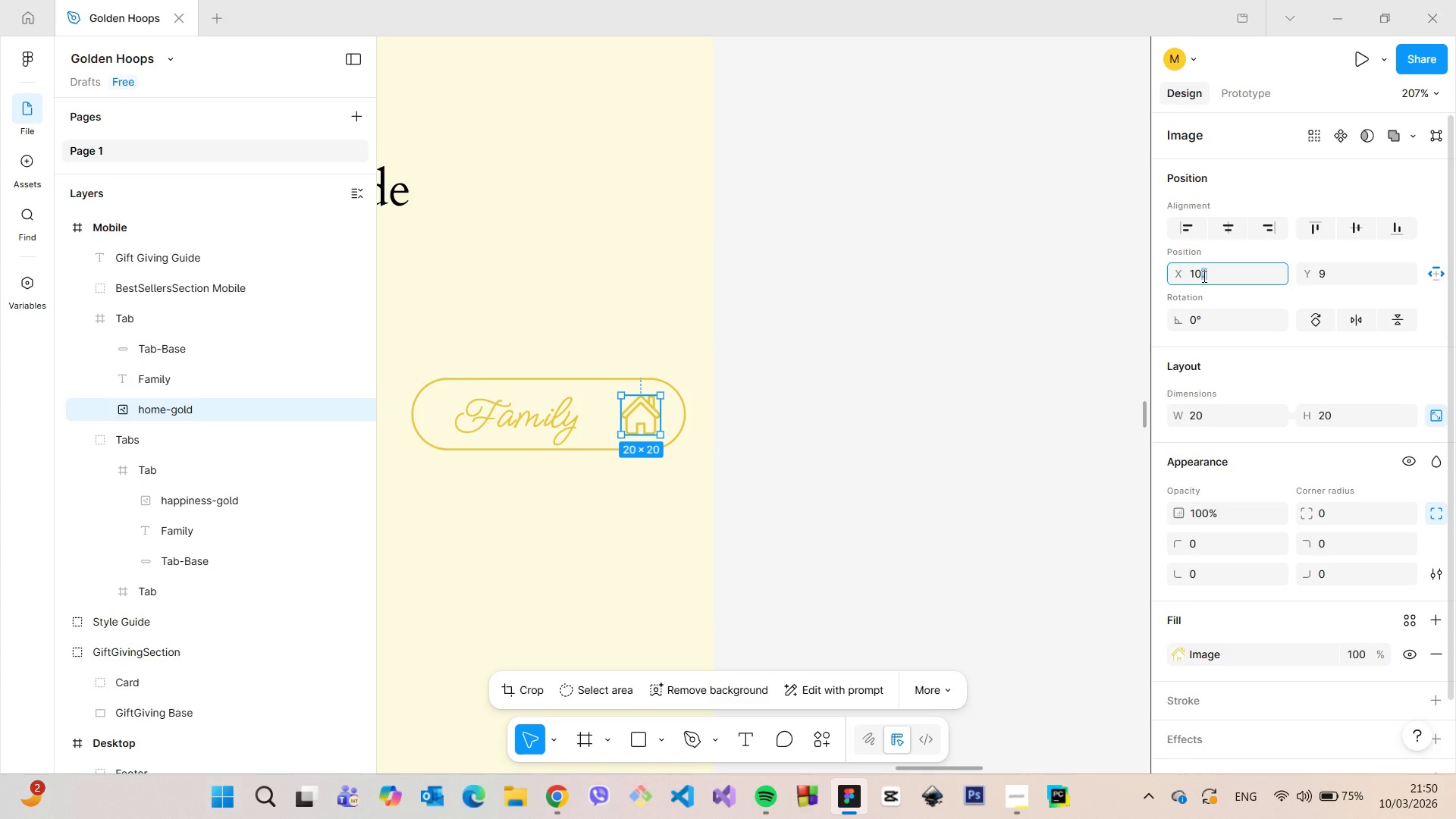 
key(5)
 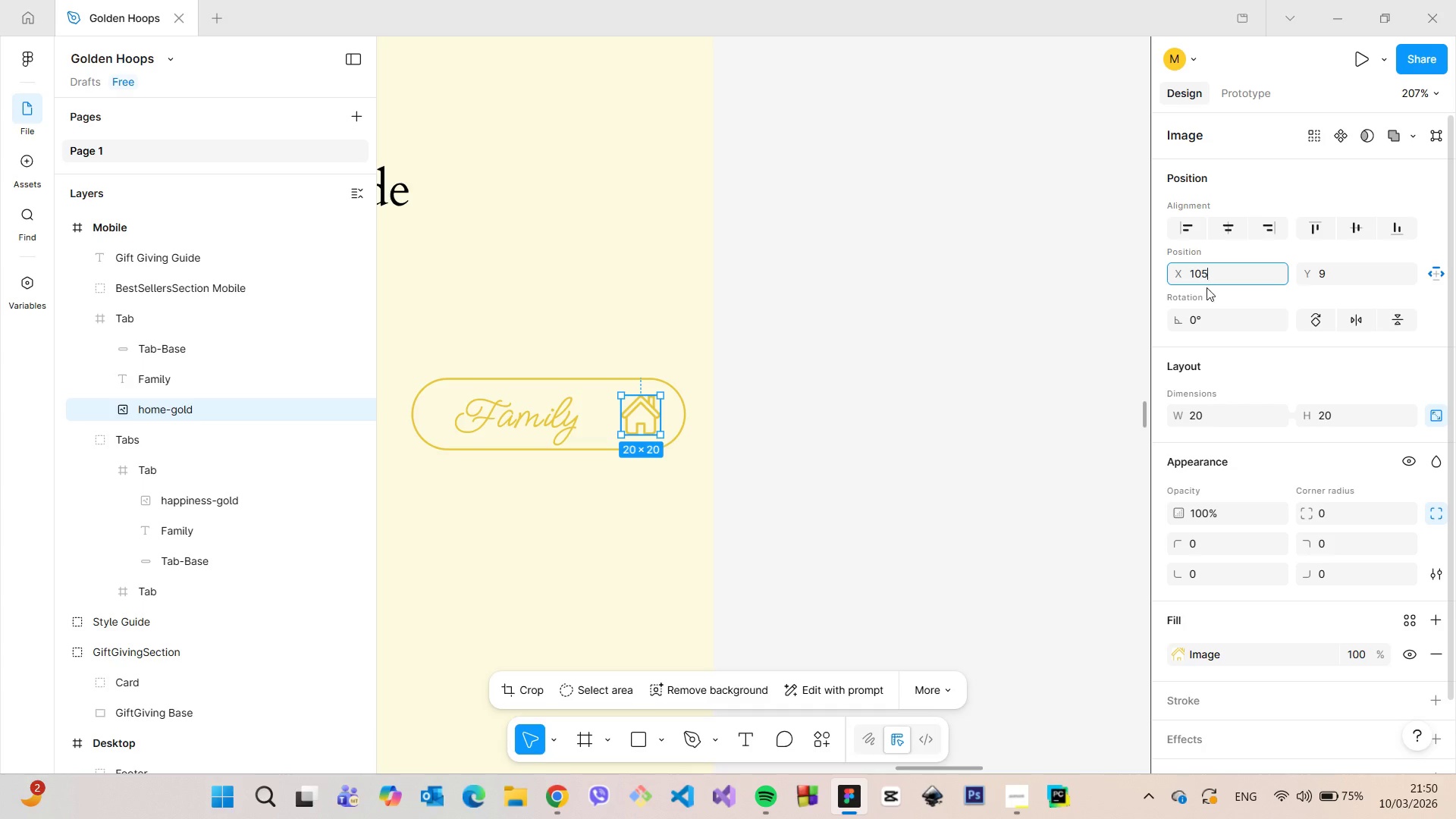 
key(Enter)
 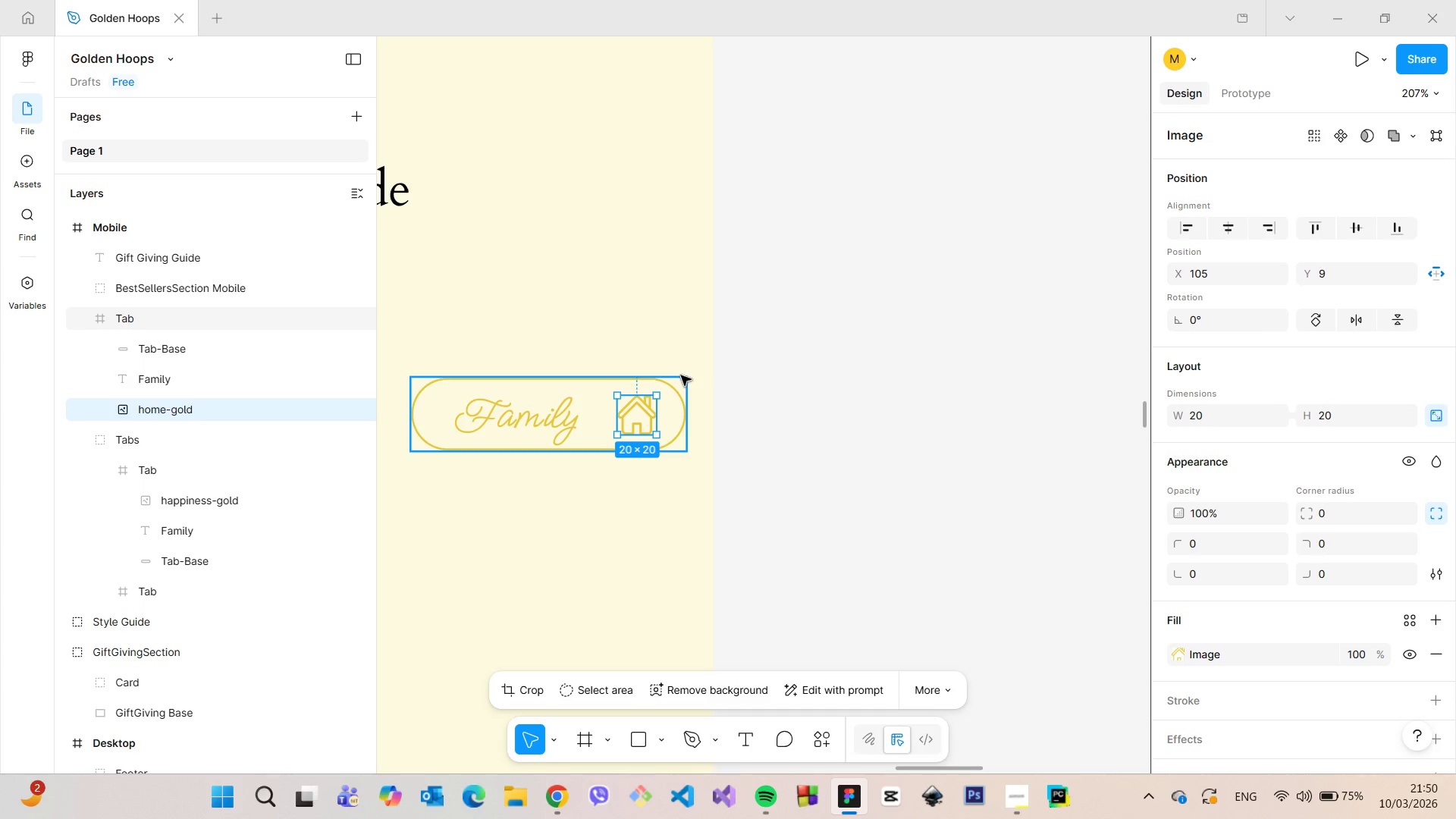 
hold_key(key=AltLeft, duration=0.84)
 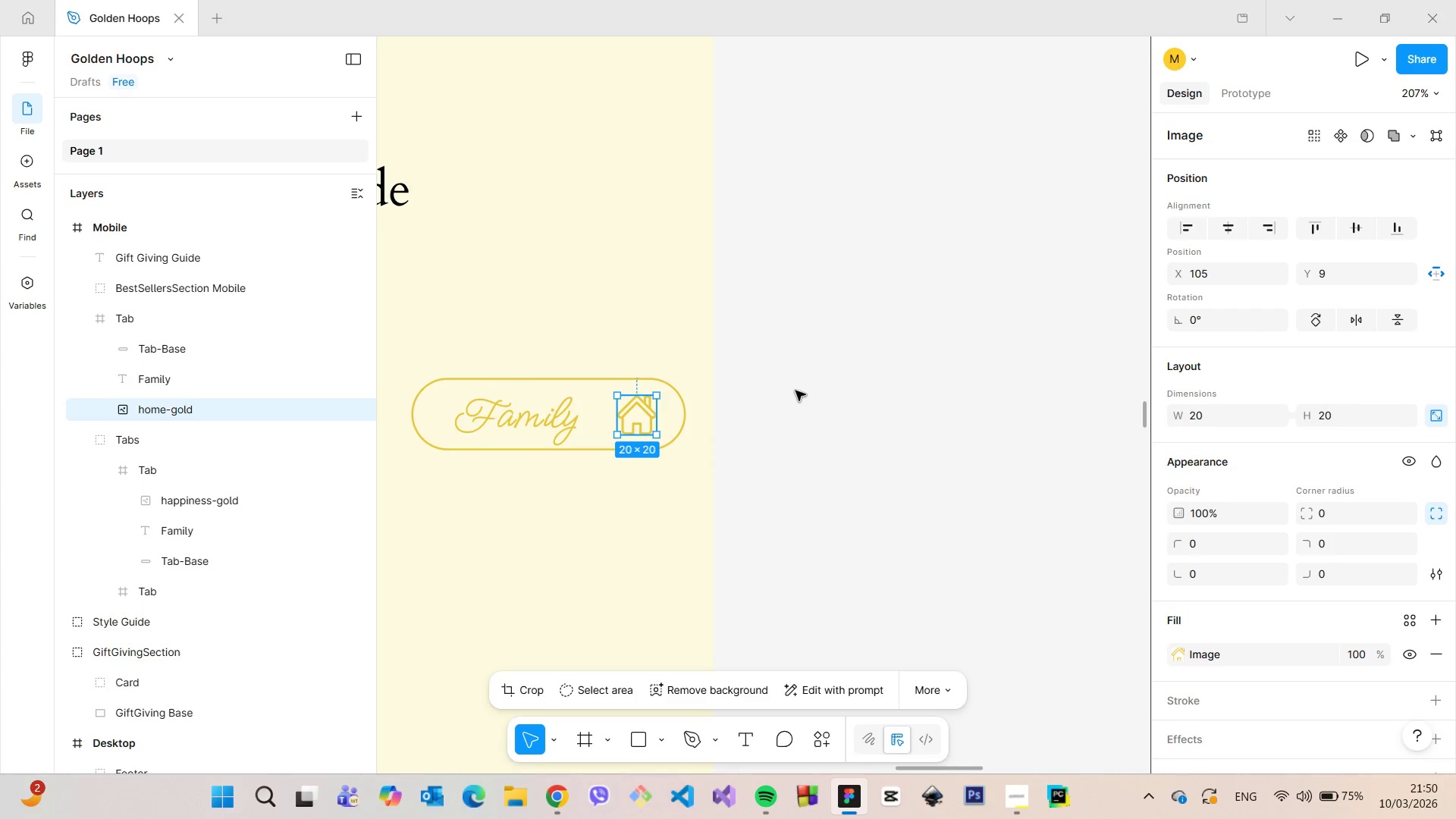 
scroll: coordinate [789, 391], scroll_direction: down, amount: 6.0
 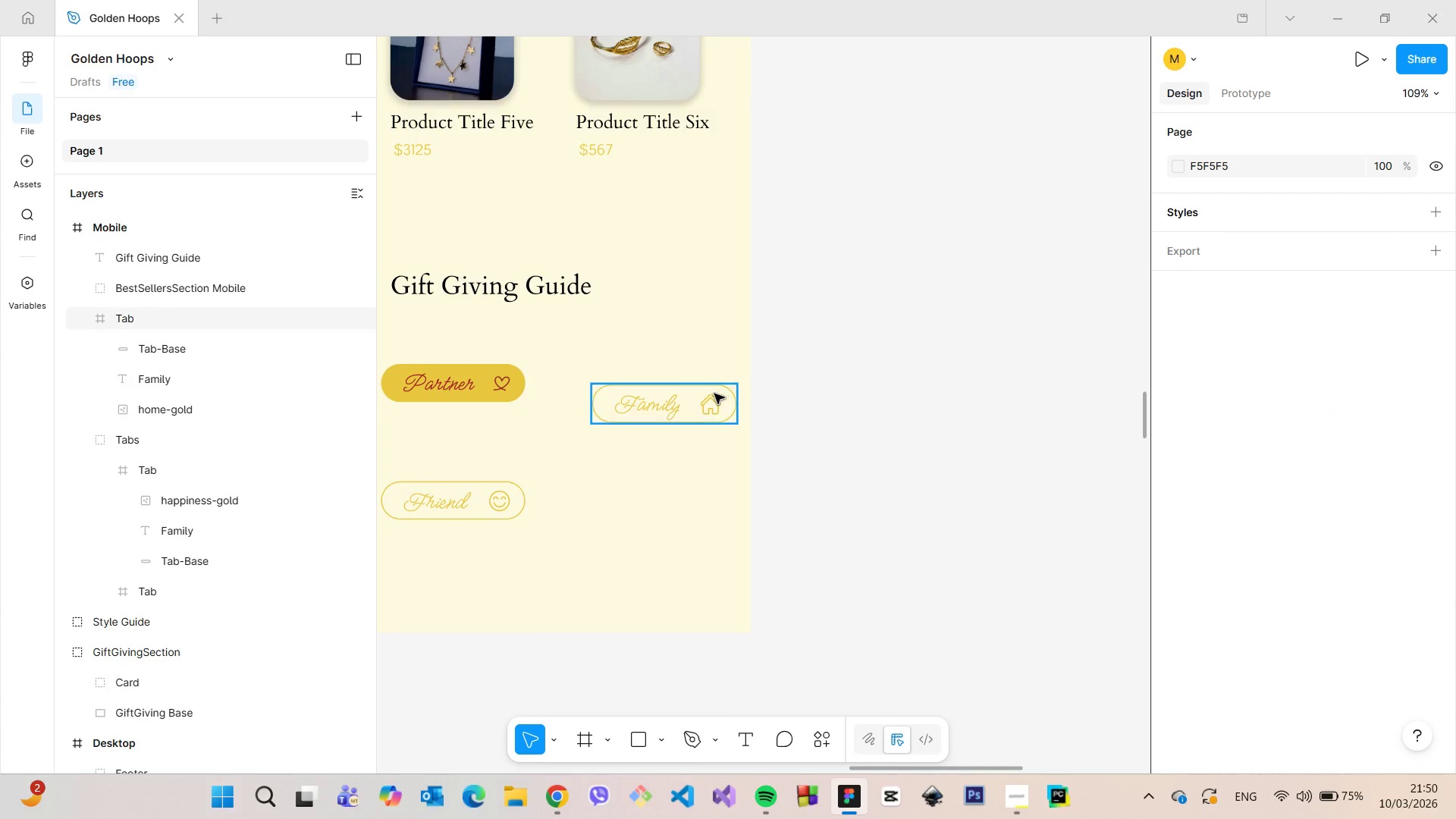 
left_click([714, 394])
 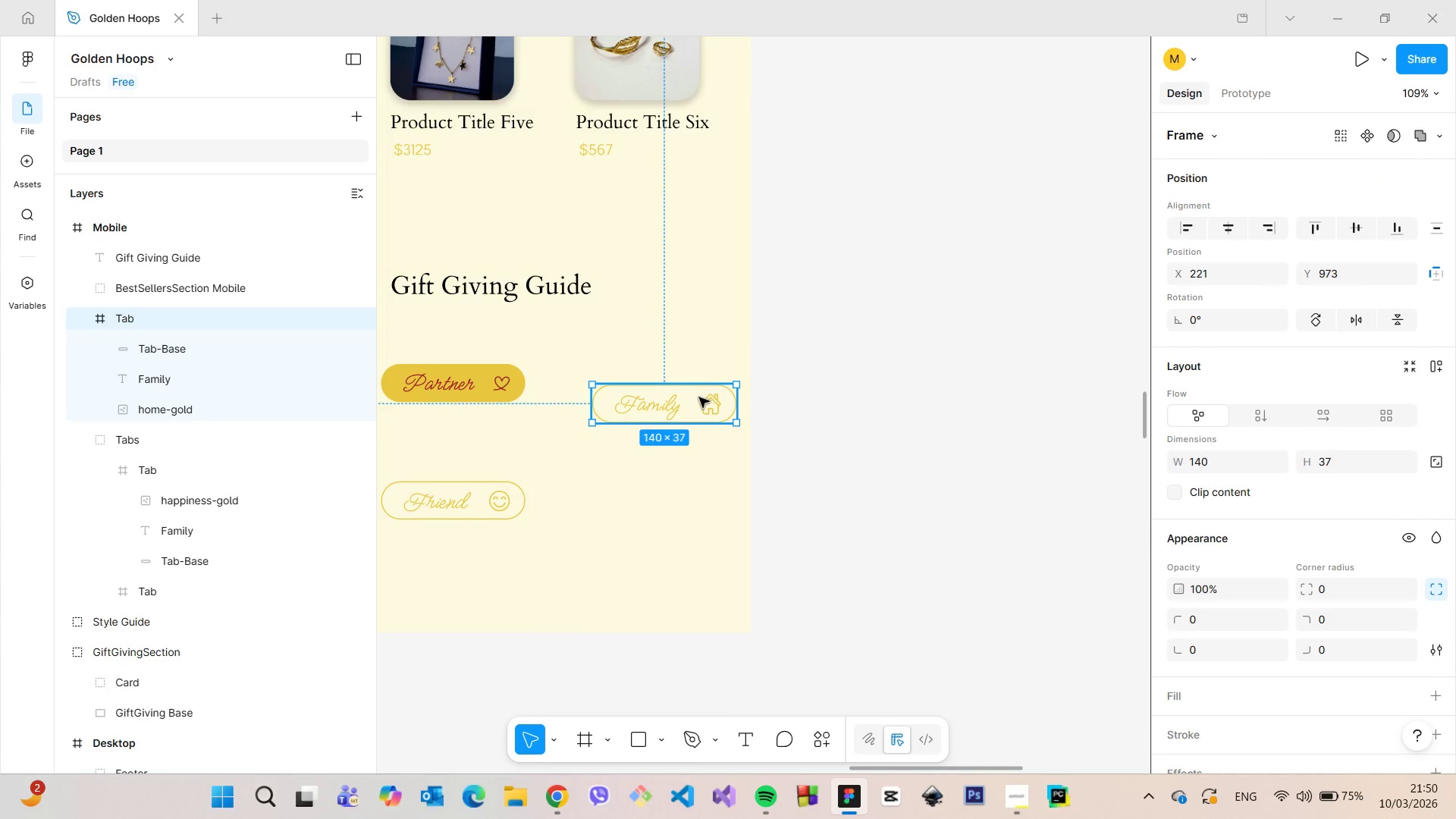 
left_click_drag(start_coordinate=[699, 398], to_coordinate=[491, 430])
 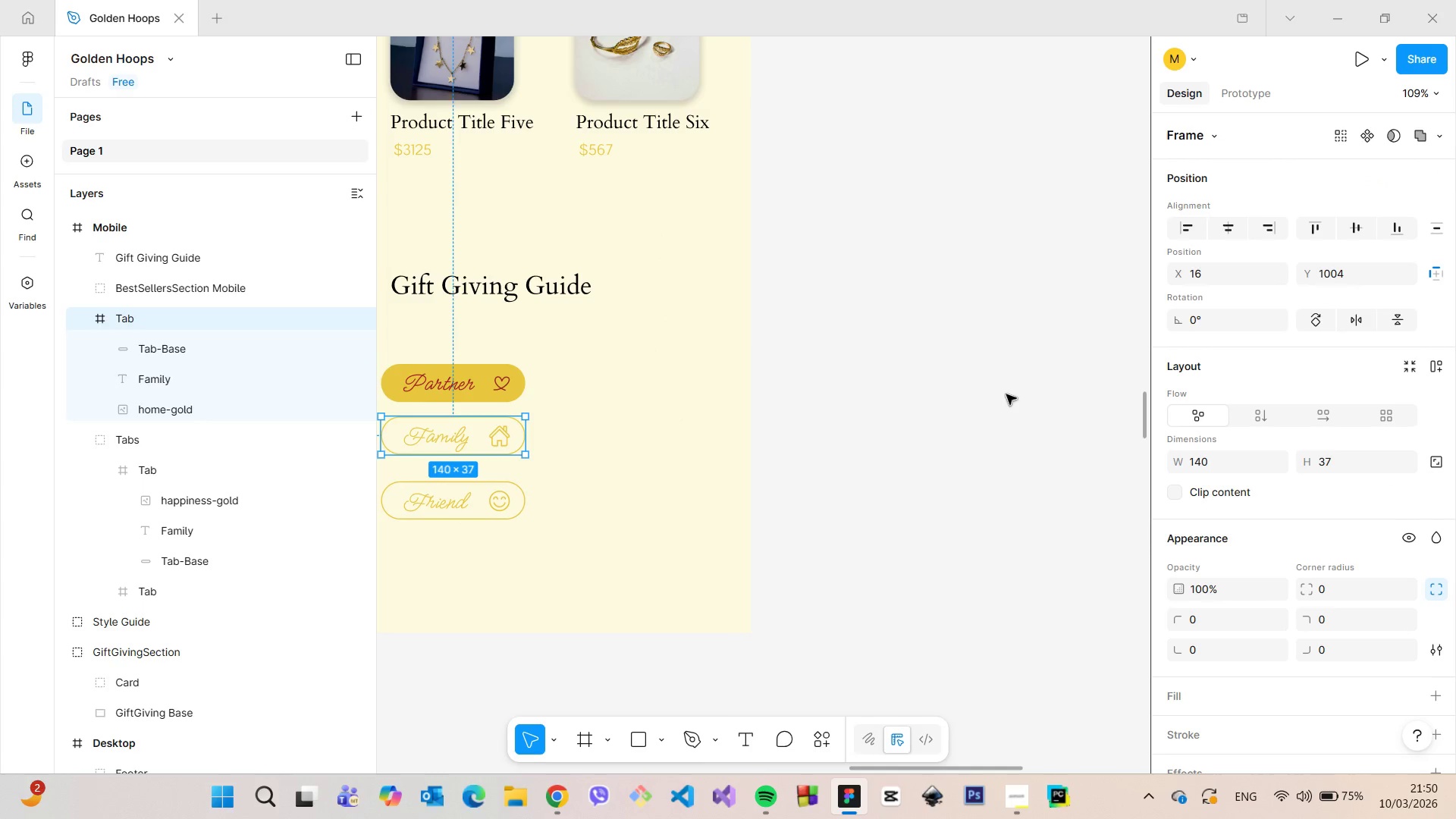 
left_click([1007, 394])
 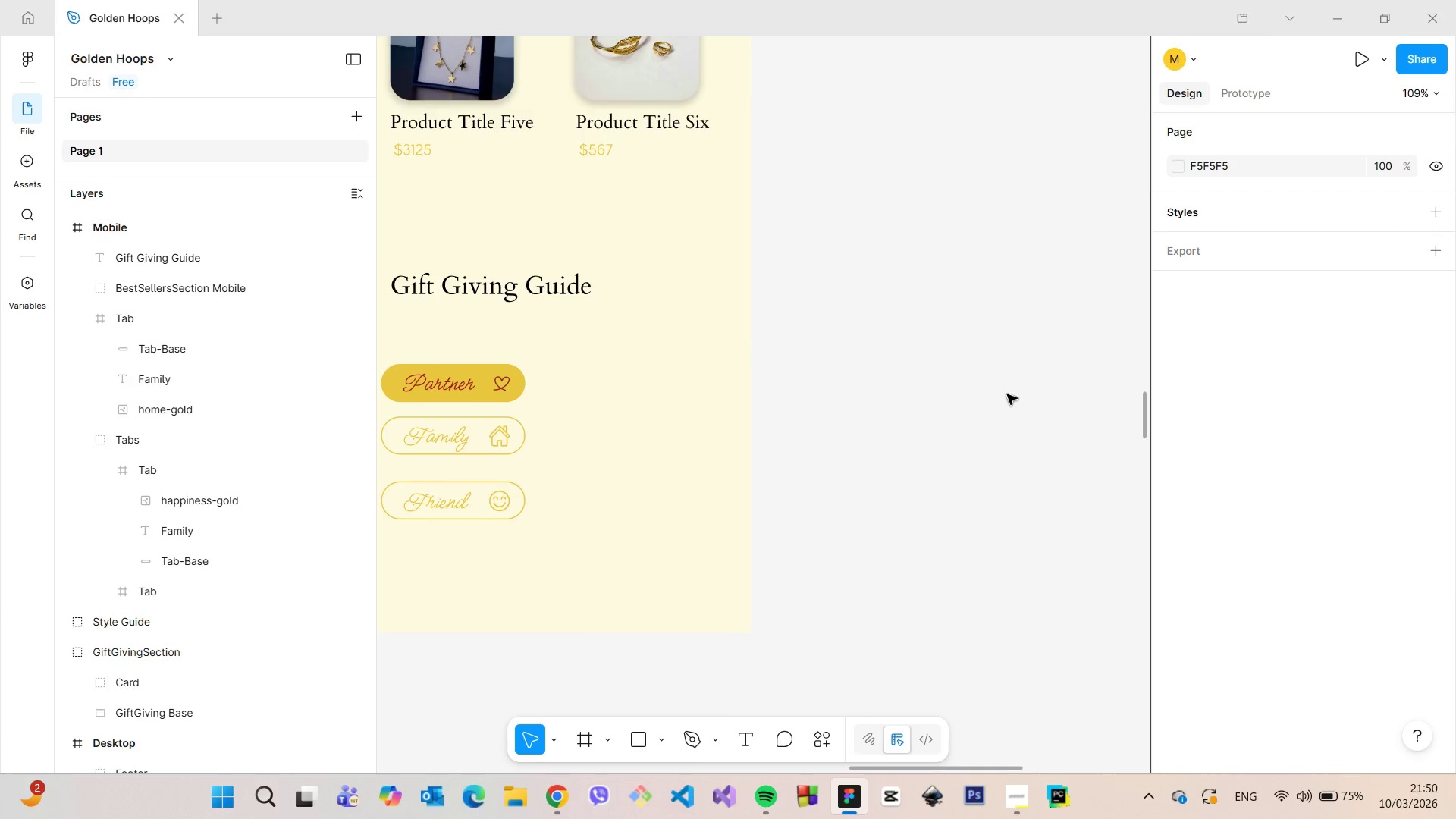 
scroll: coordinate [1007, 394], scroll_direction: down, amount: 5.0
 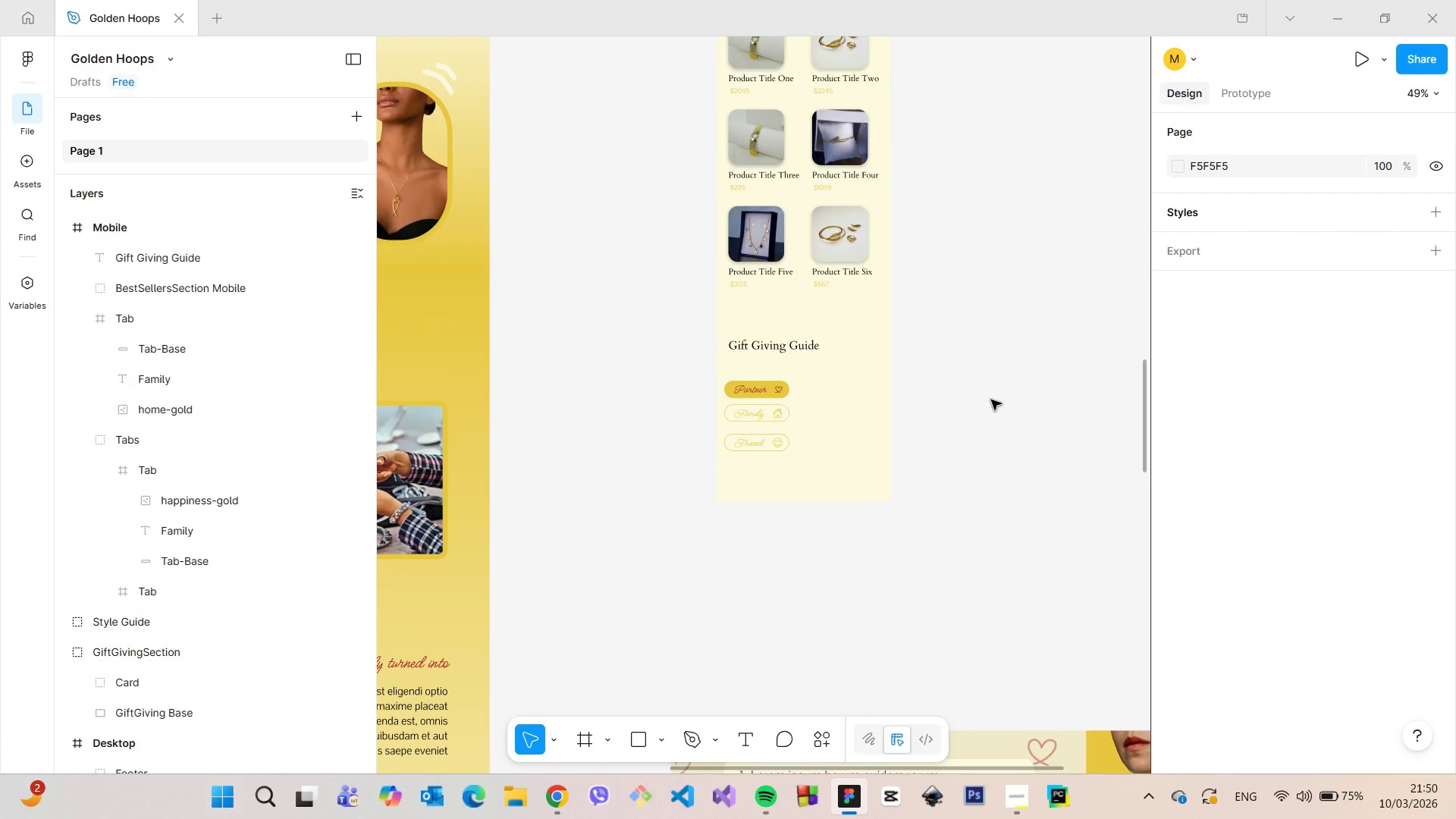 
scroll: coordinate [615, 467], scroll_direction: up, amount: 10.0
 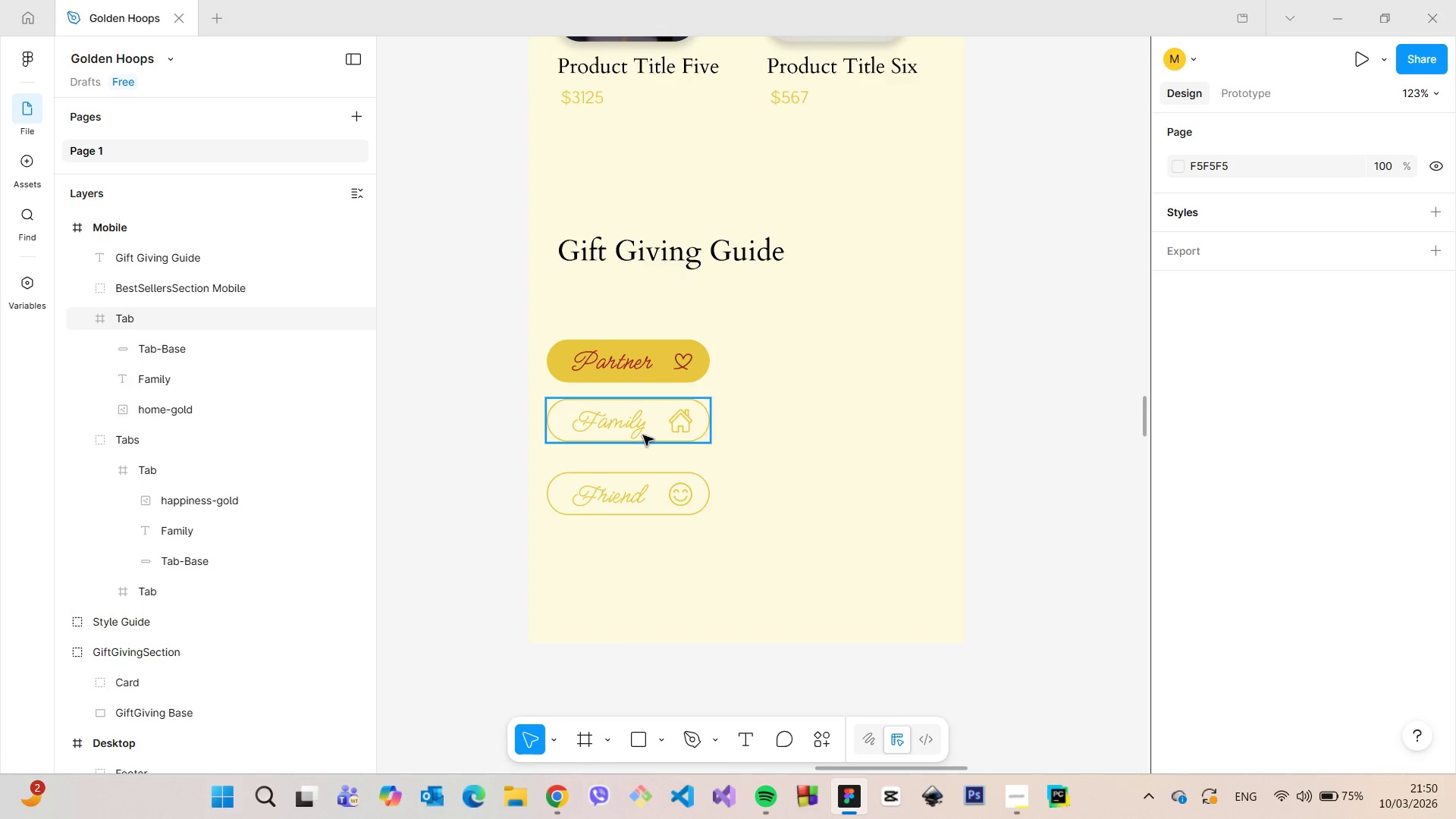 
left_click([643, 435])
 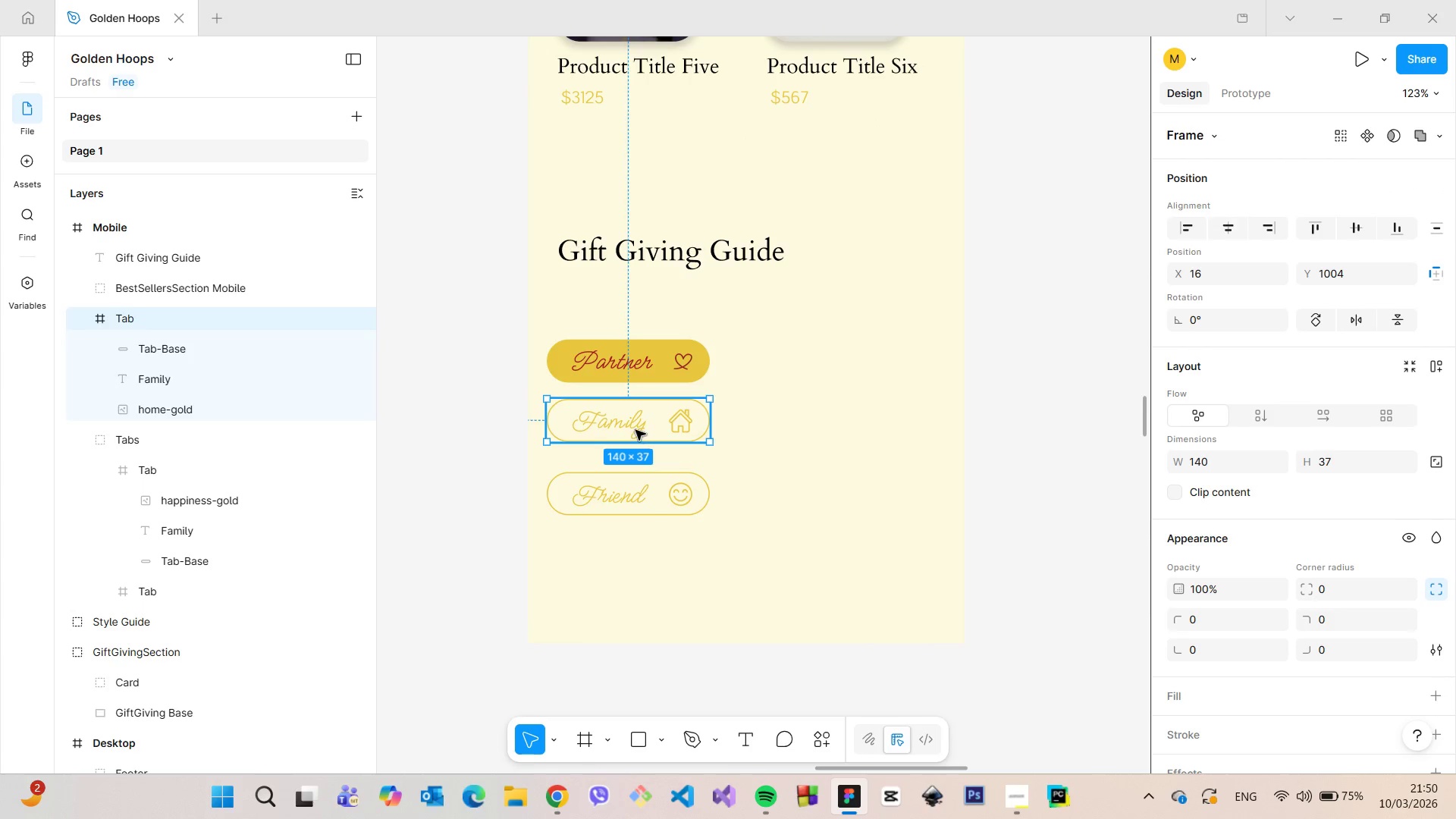 
left_click_drag(start_coordinate=[635, 430], to_coordinate=[821, 371])
 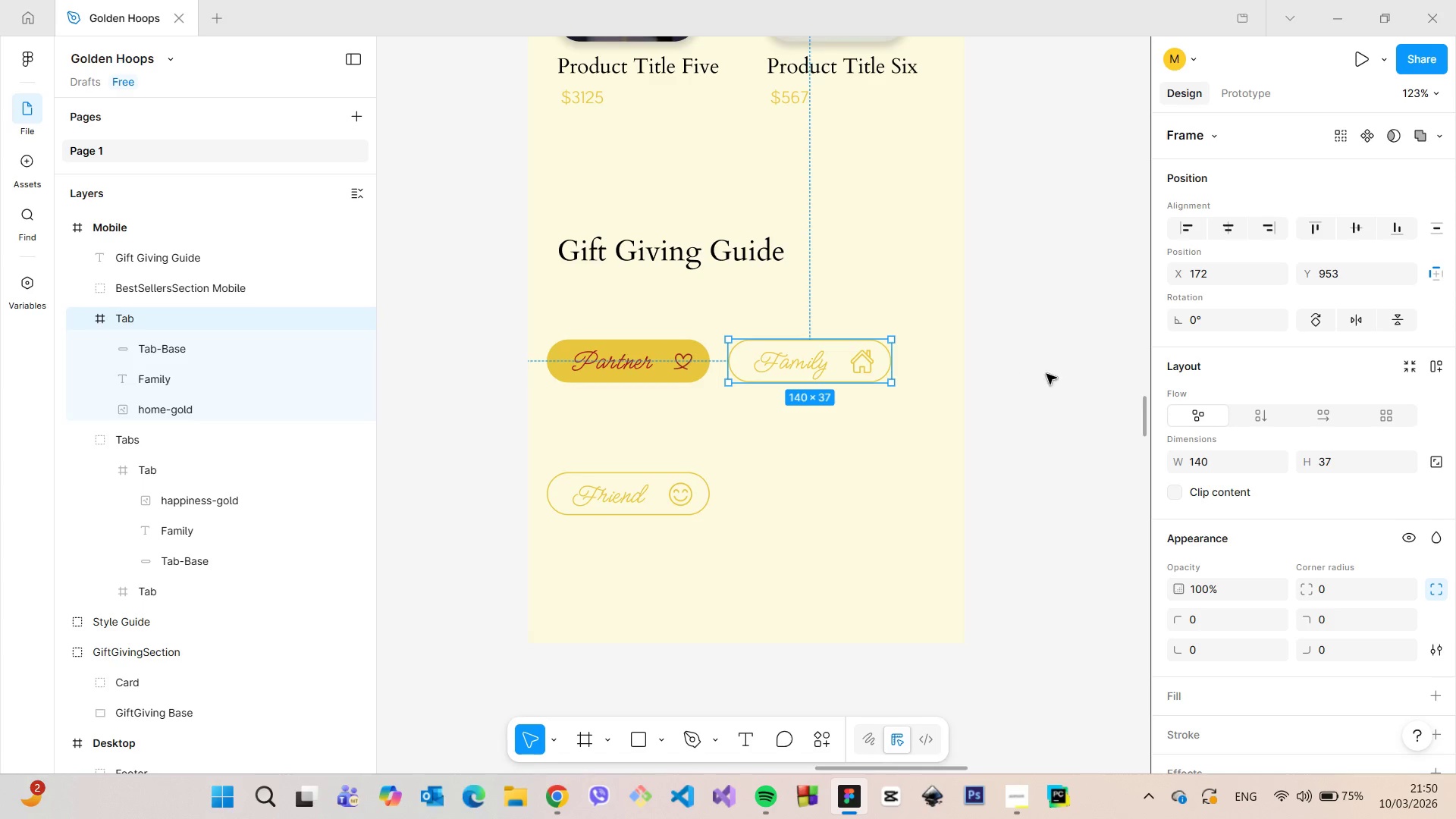 
left_click([1050, 374])
 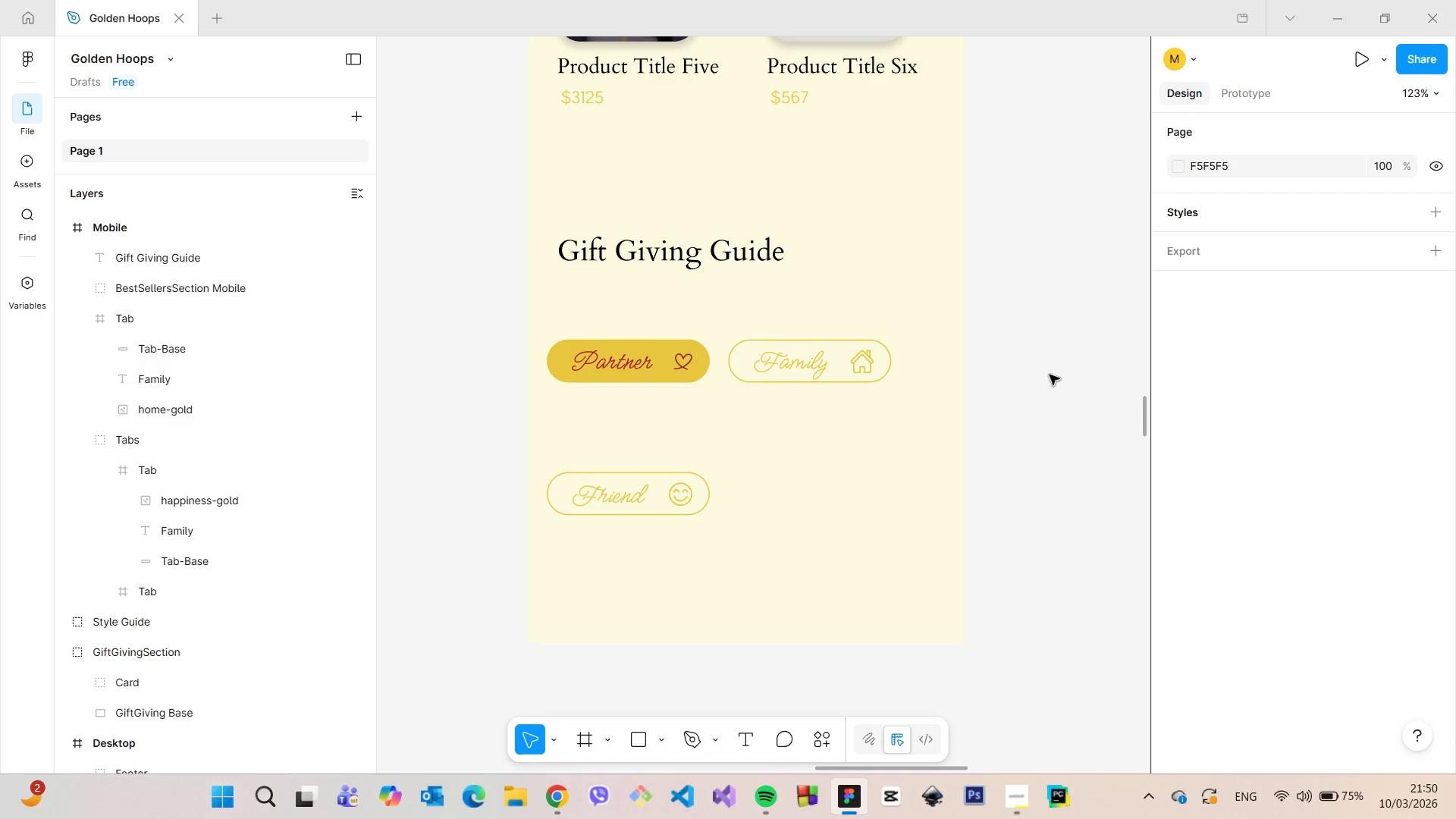 
left_click([862, 362])
 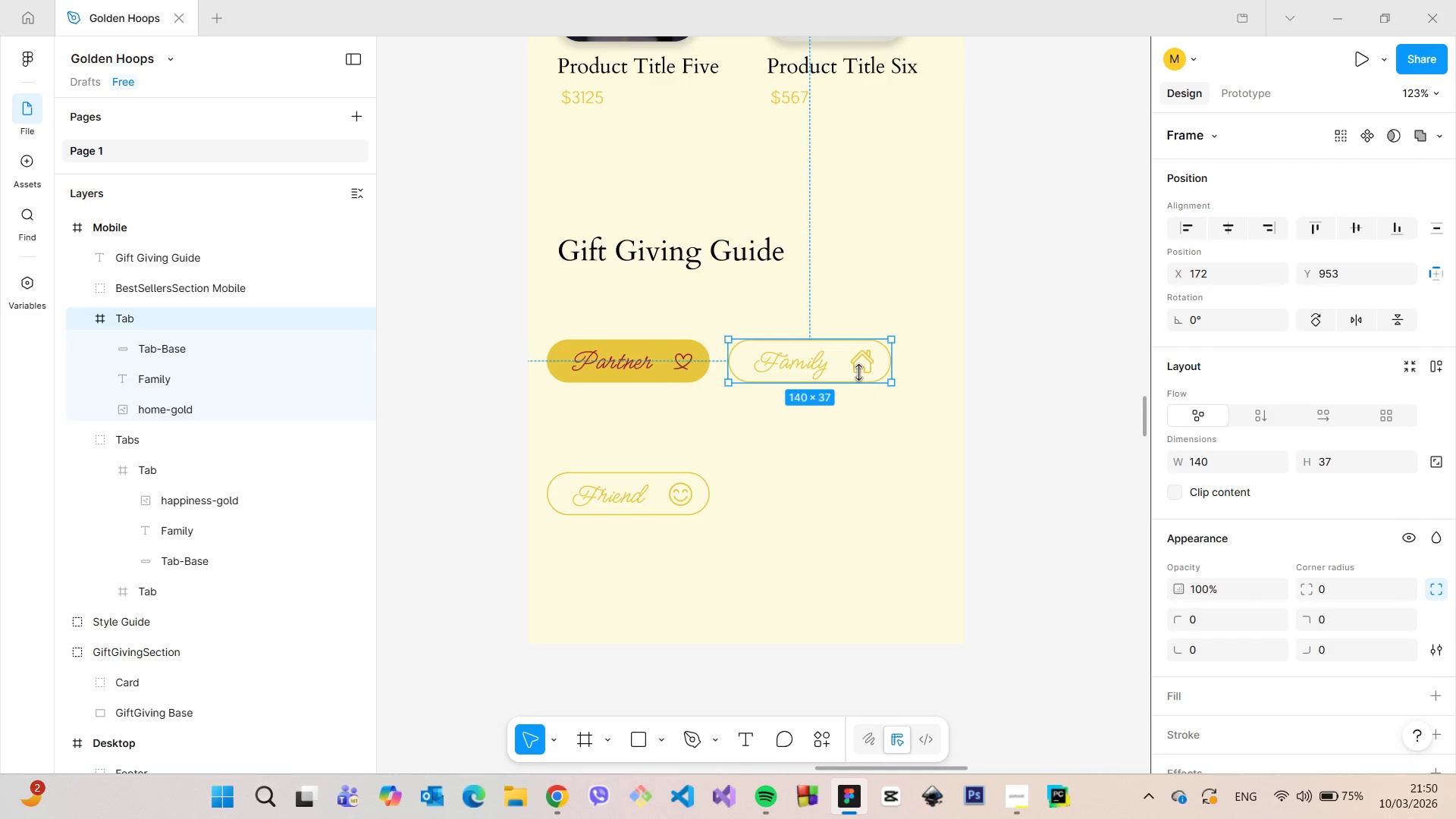 
left_click_drag(start_coordinate=[857, 368], to_coordinate=[678, 430])
 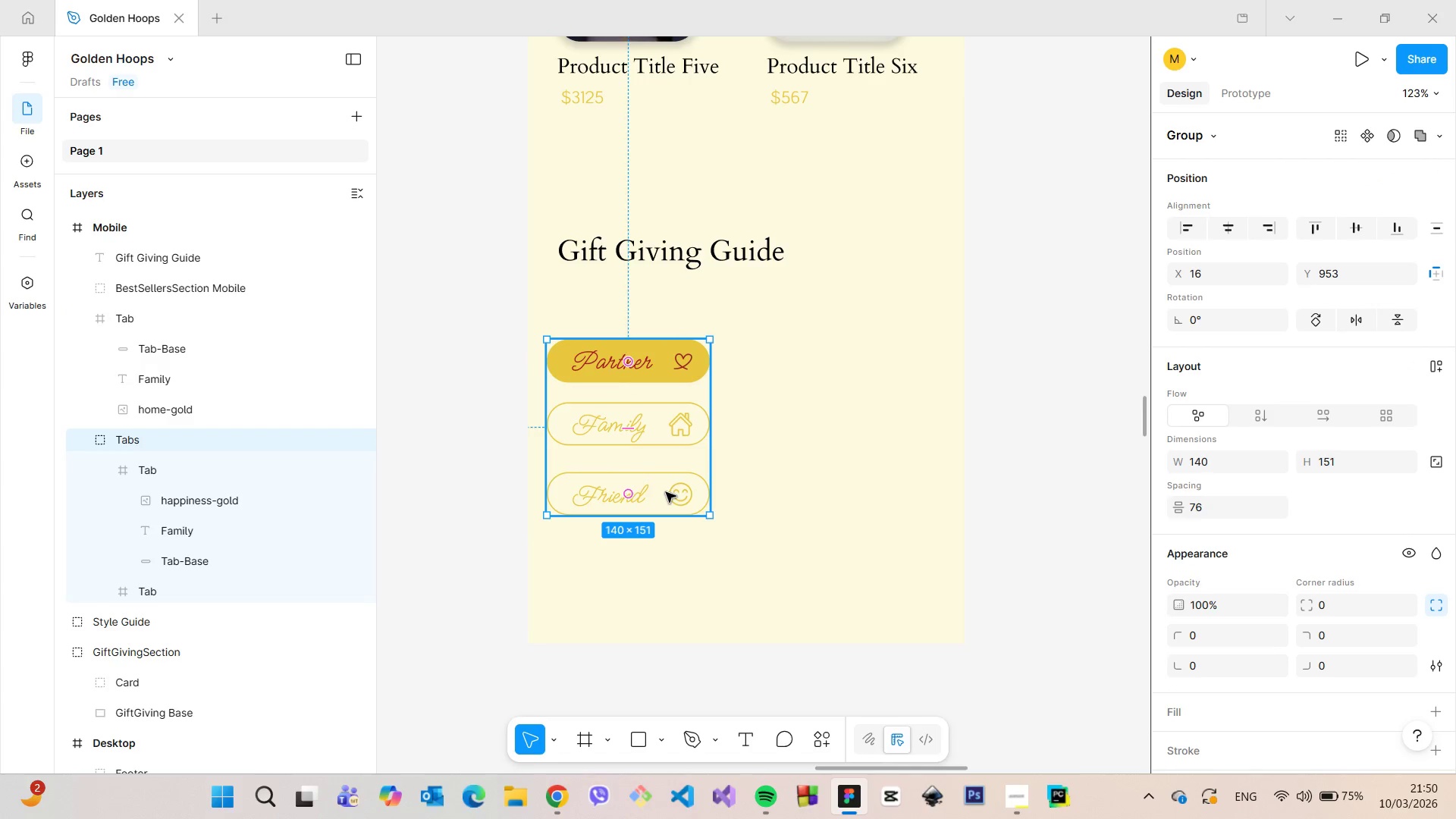 
double_click([666, 492])
 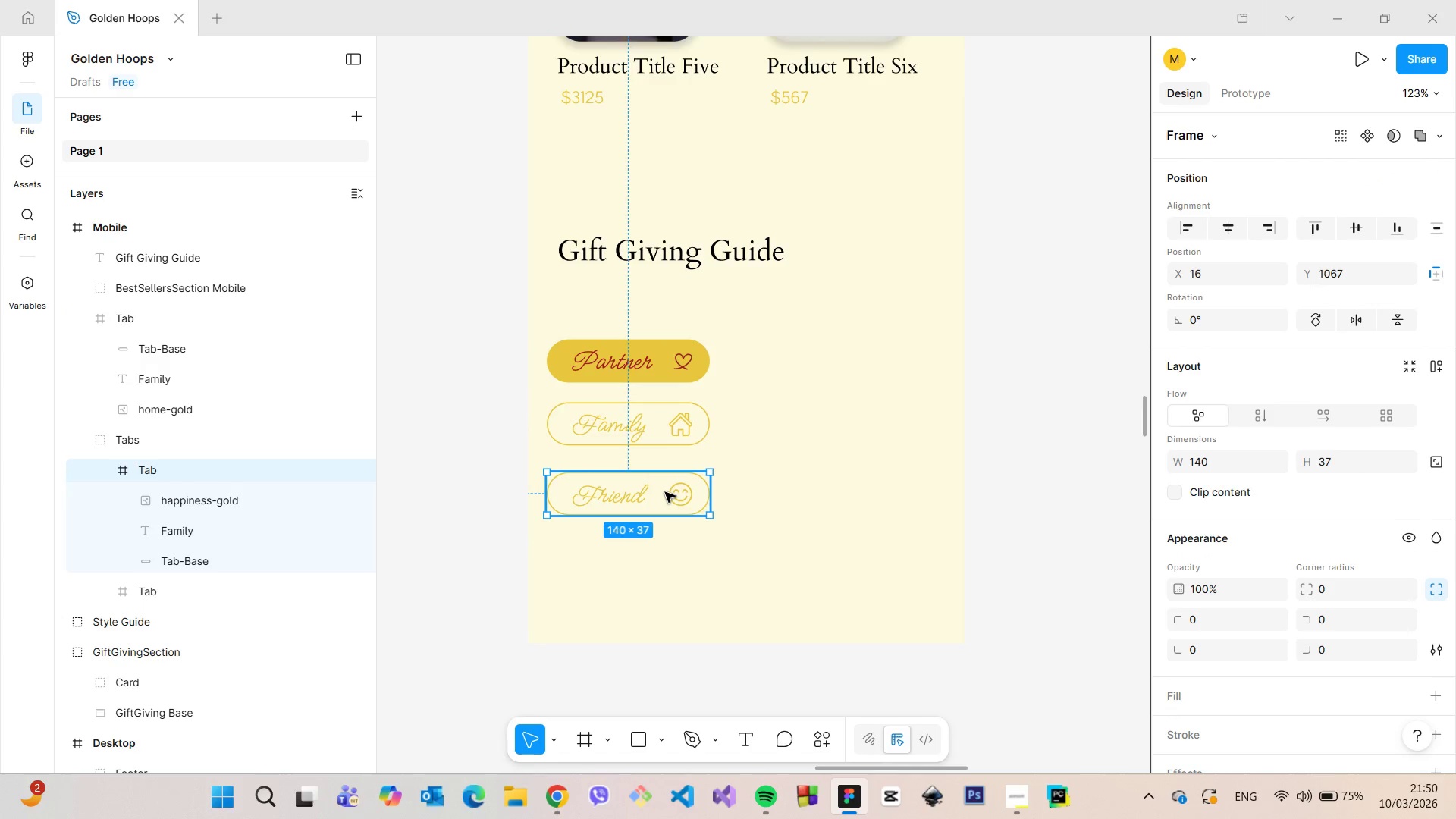 
left_click_drag(start_coordinate=[665, 492], to_coordinate=[665, 485])
 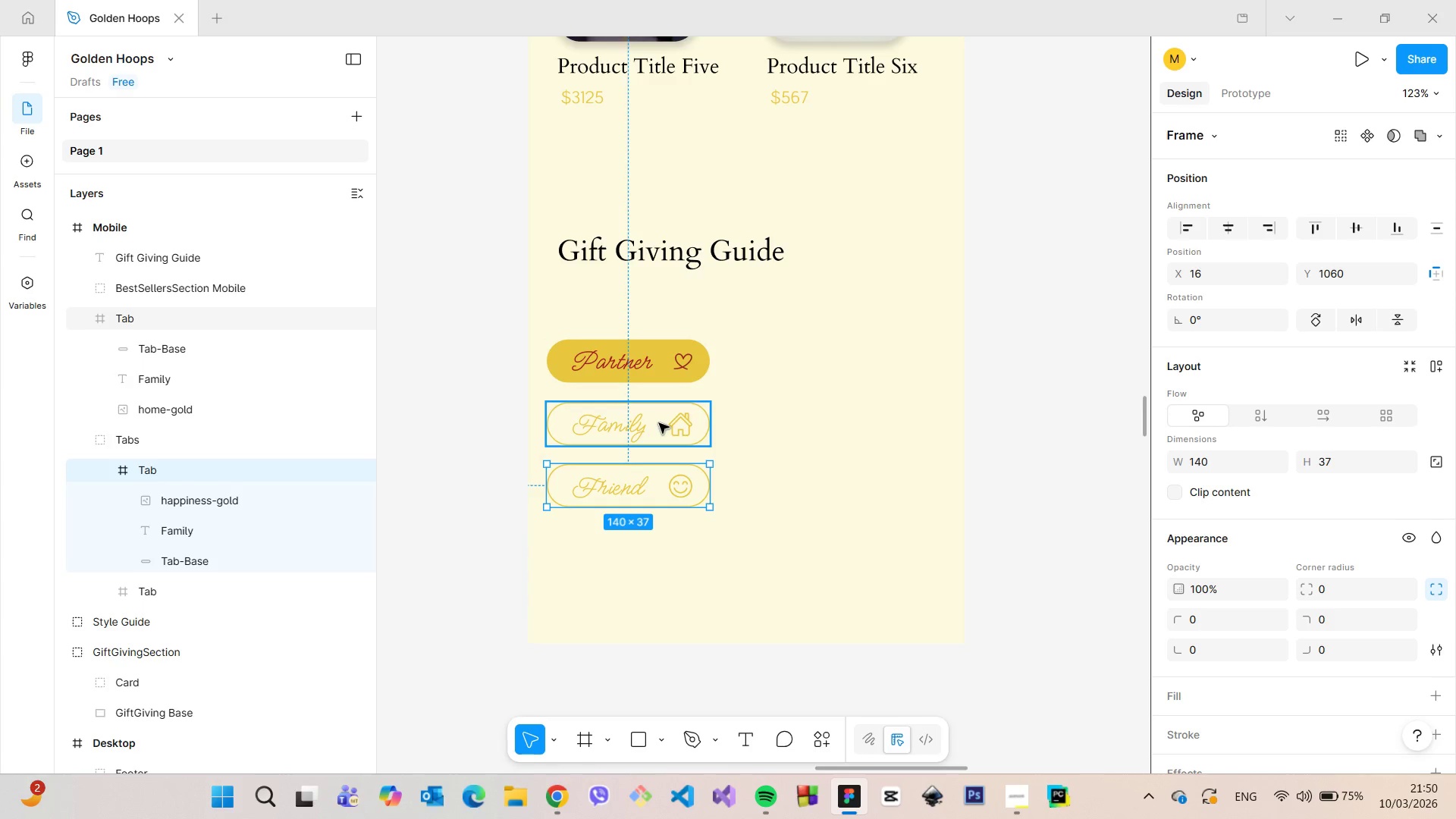 
left_click([659, 423])
 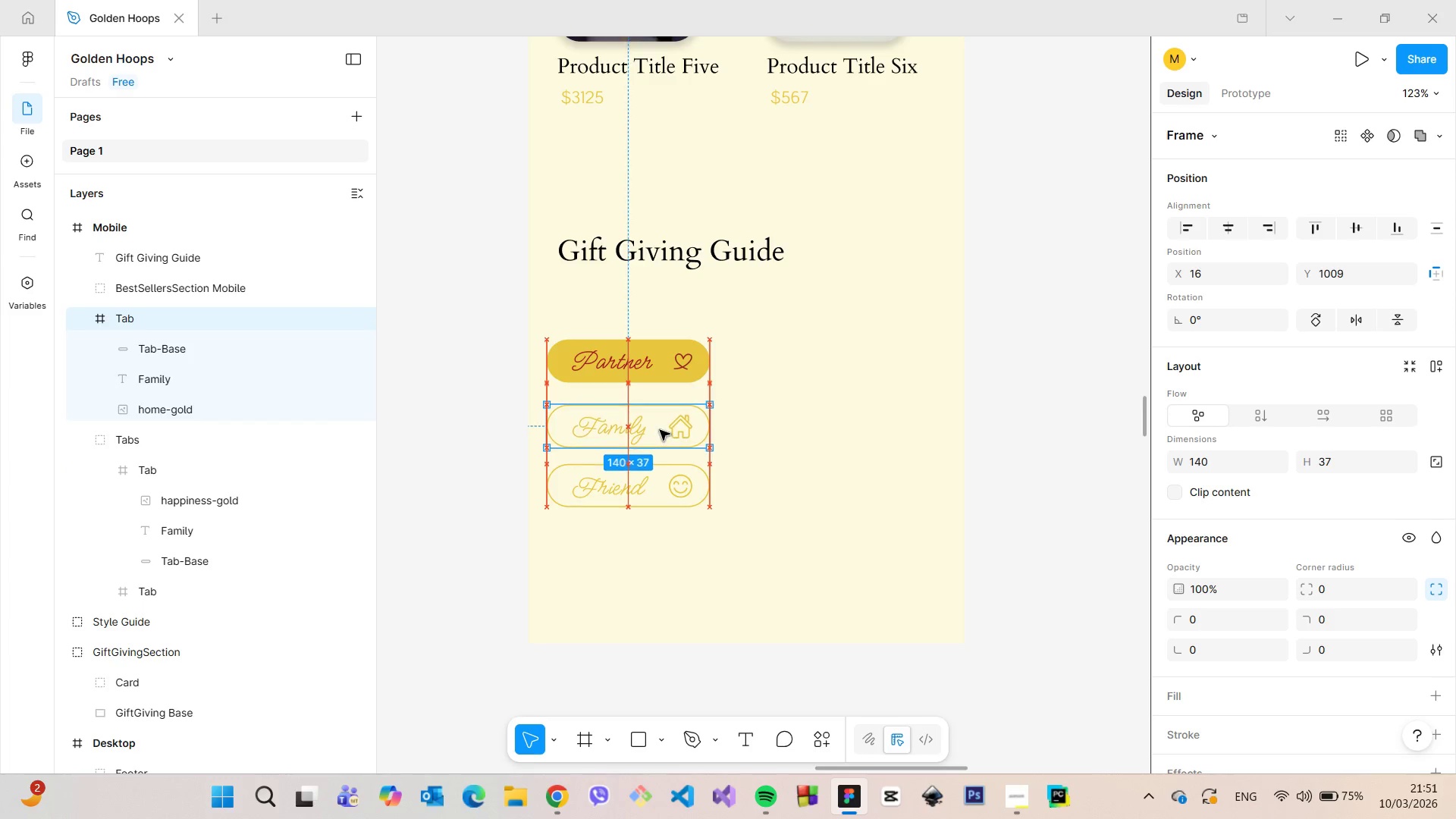 
hold_key(key=AltLeft, duration=1.52)
 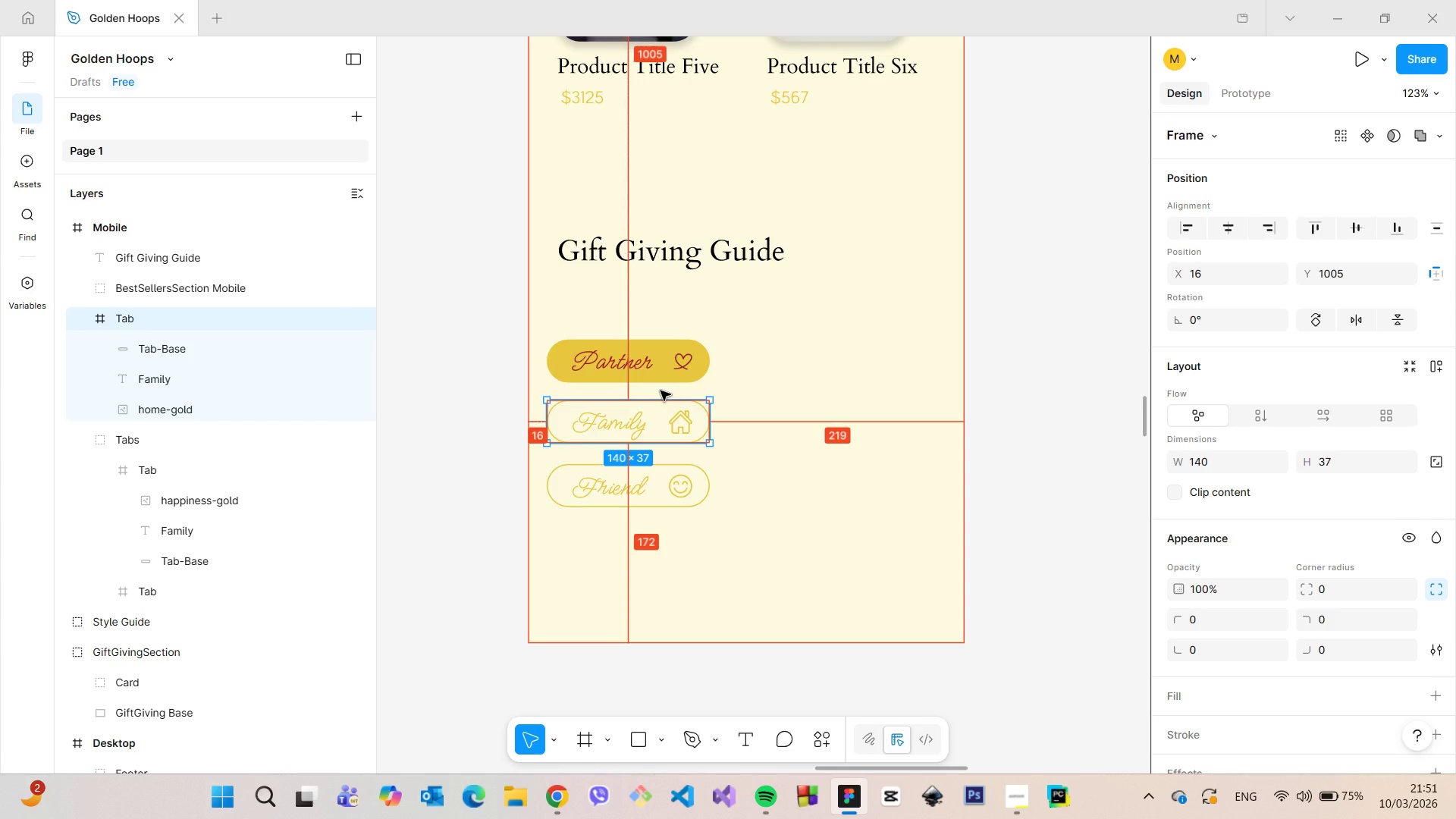 
hold_key(key=AltLeft, duration=1.19)
 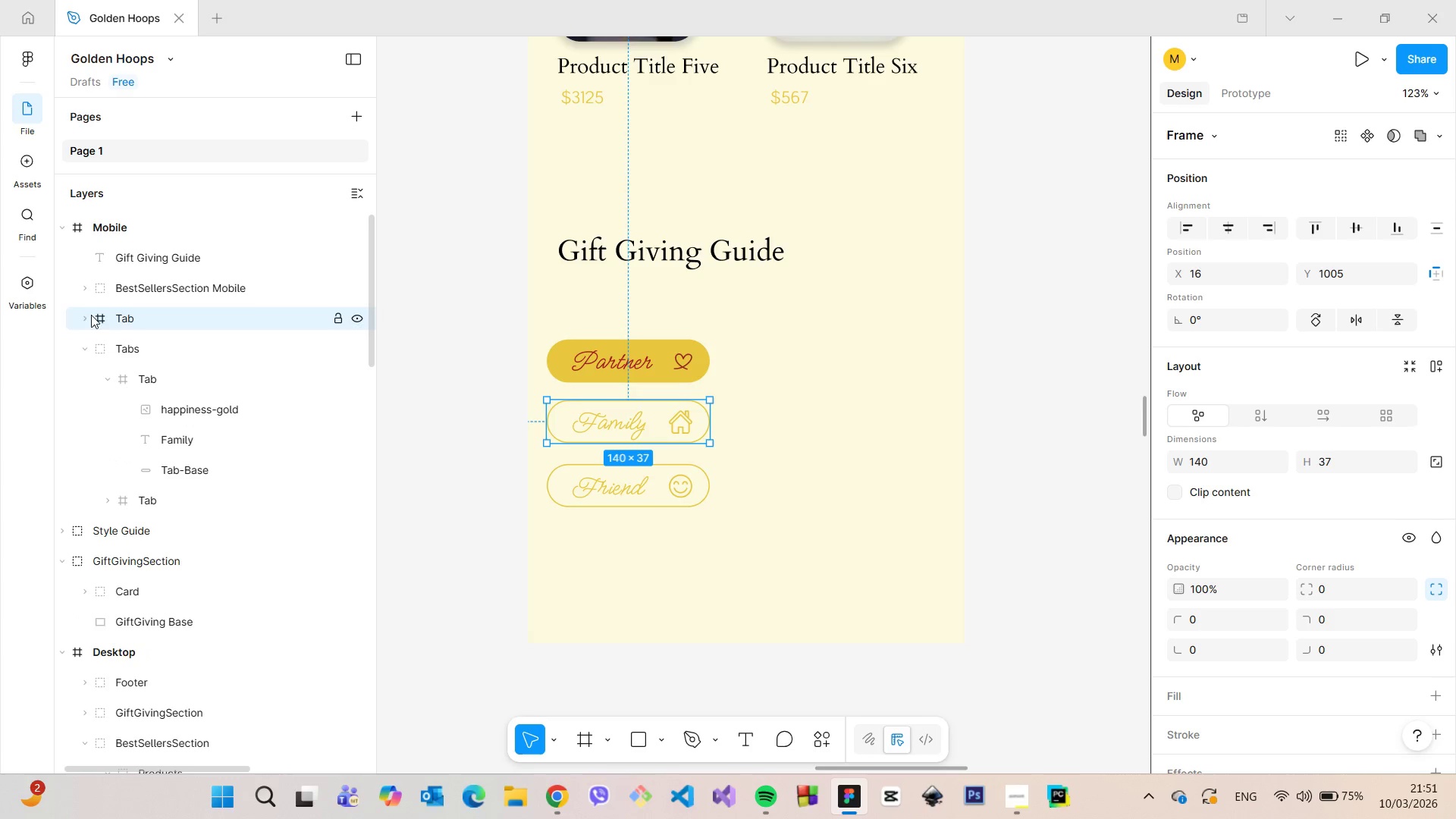 
left_click_drag(start_coordinate=[135, 316], to_coordinate=[164, 362])
 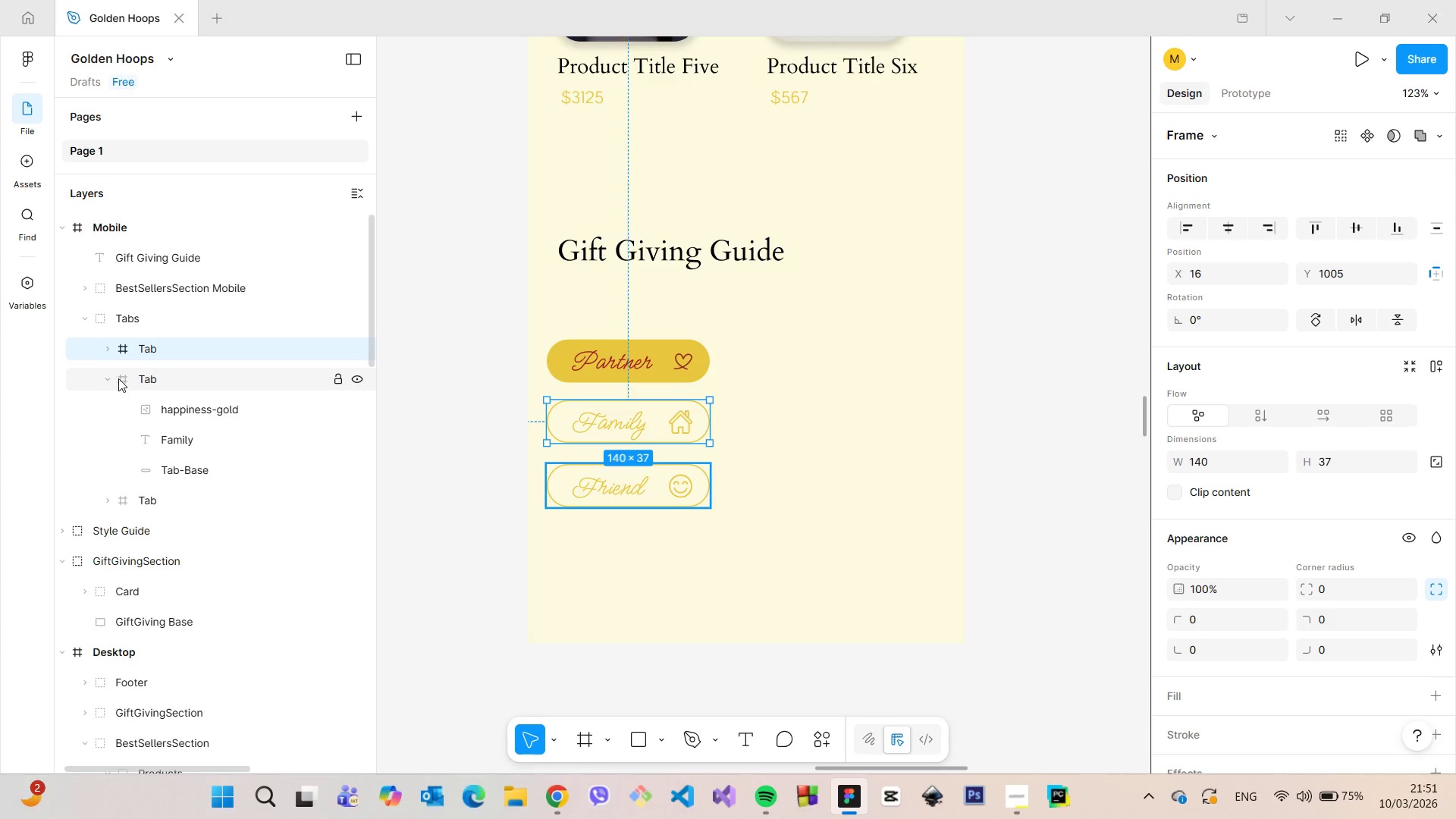 
left_click([112, 378])
 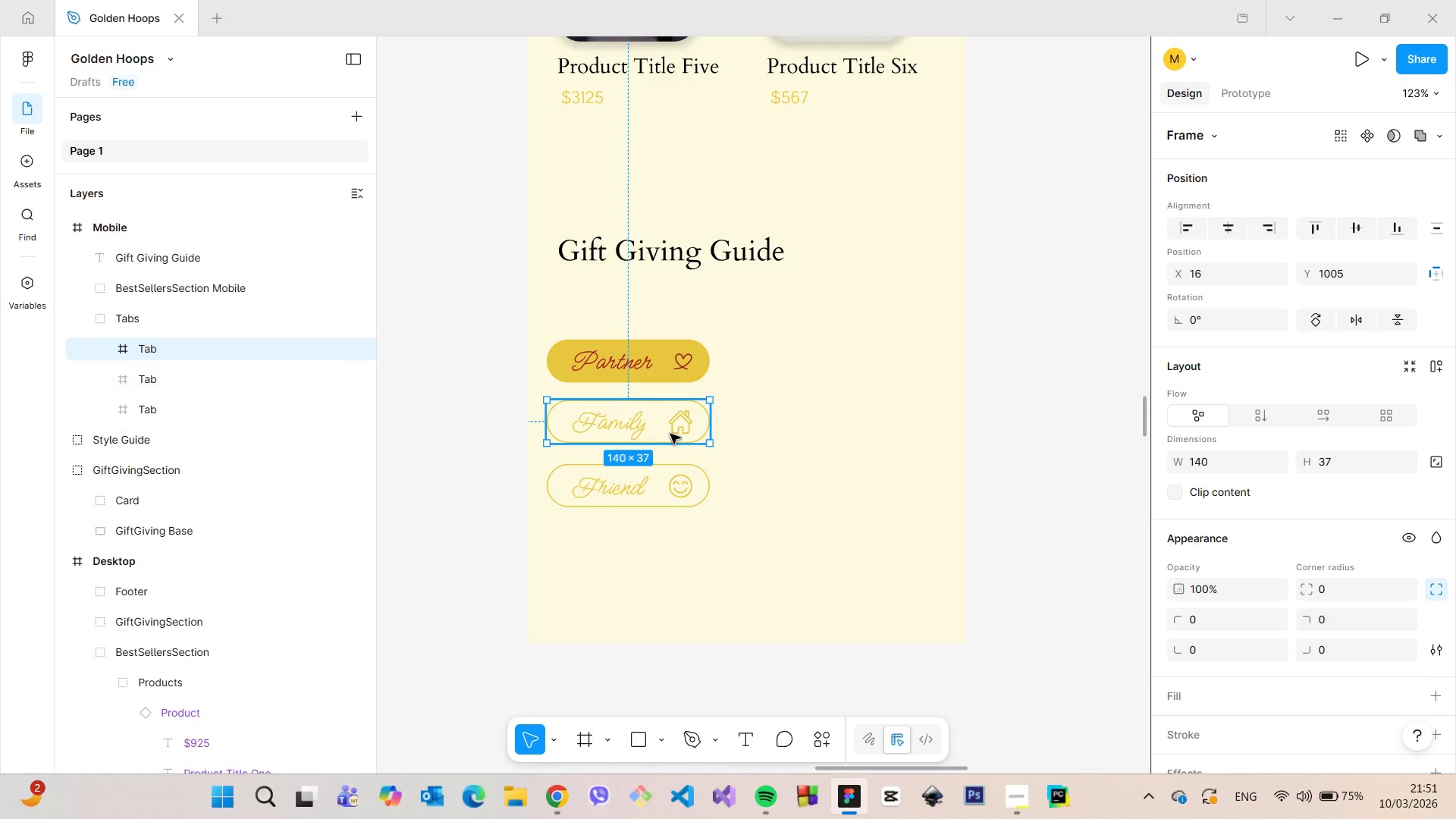 
left_click_drag(start_coordinate=[667, 428], to_coordinate=[667, 435])
 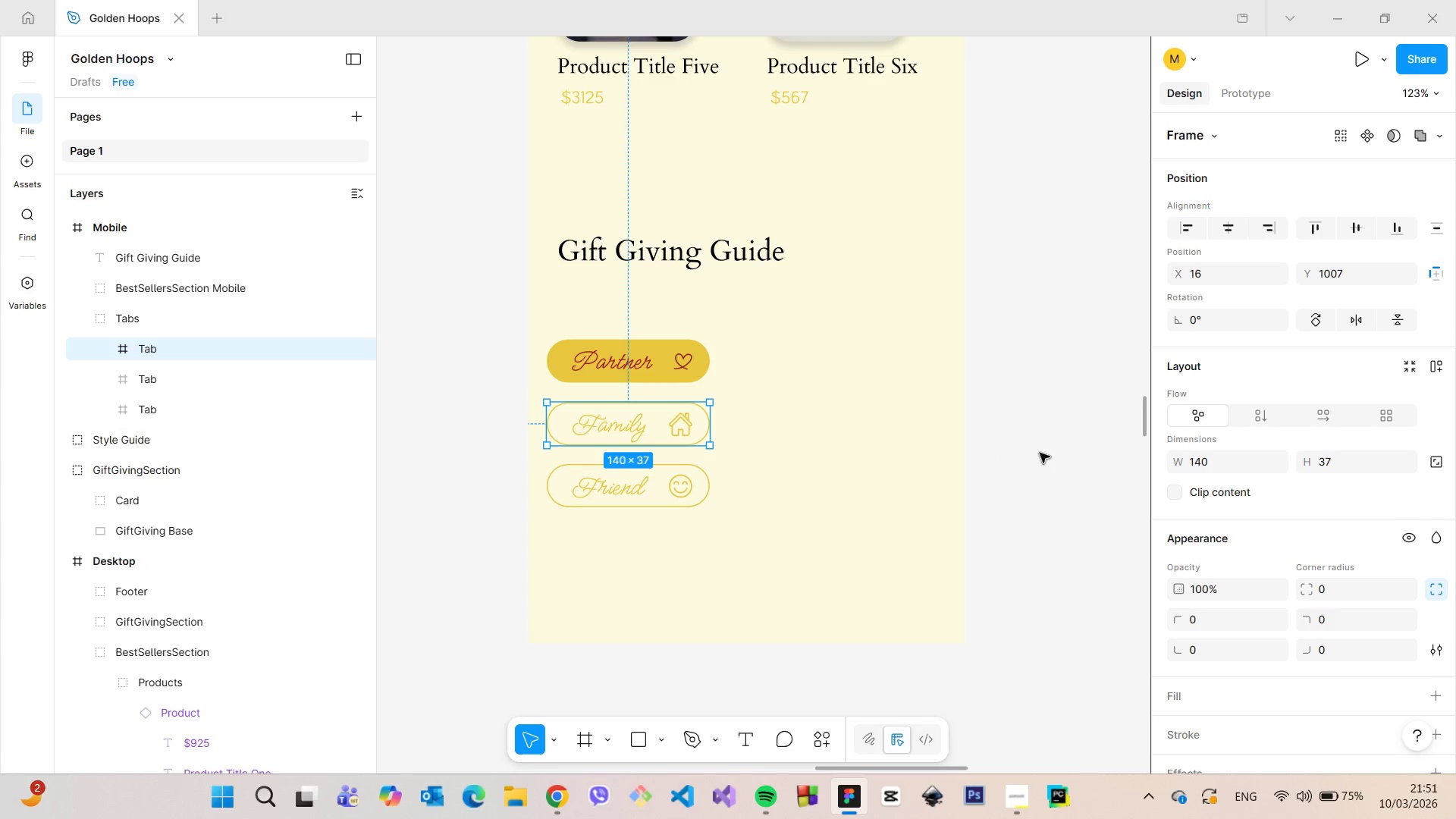 
left_click([1040, 453])
 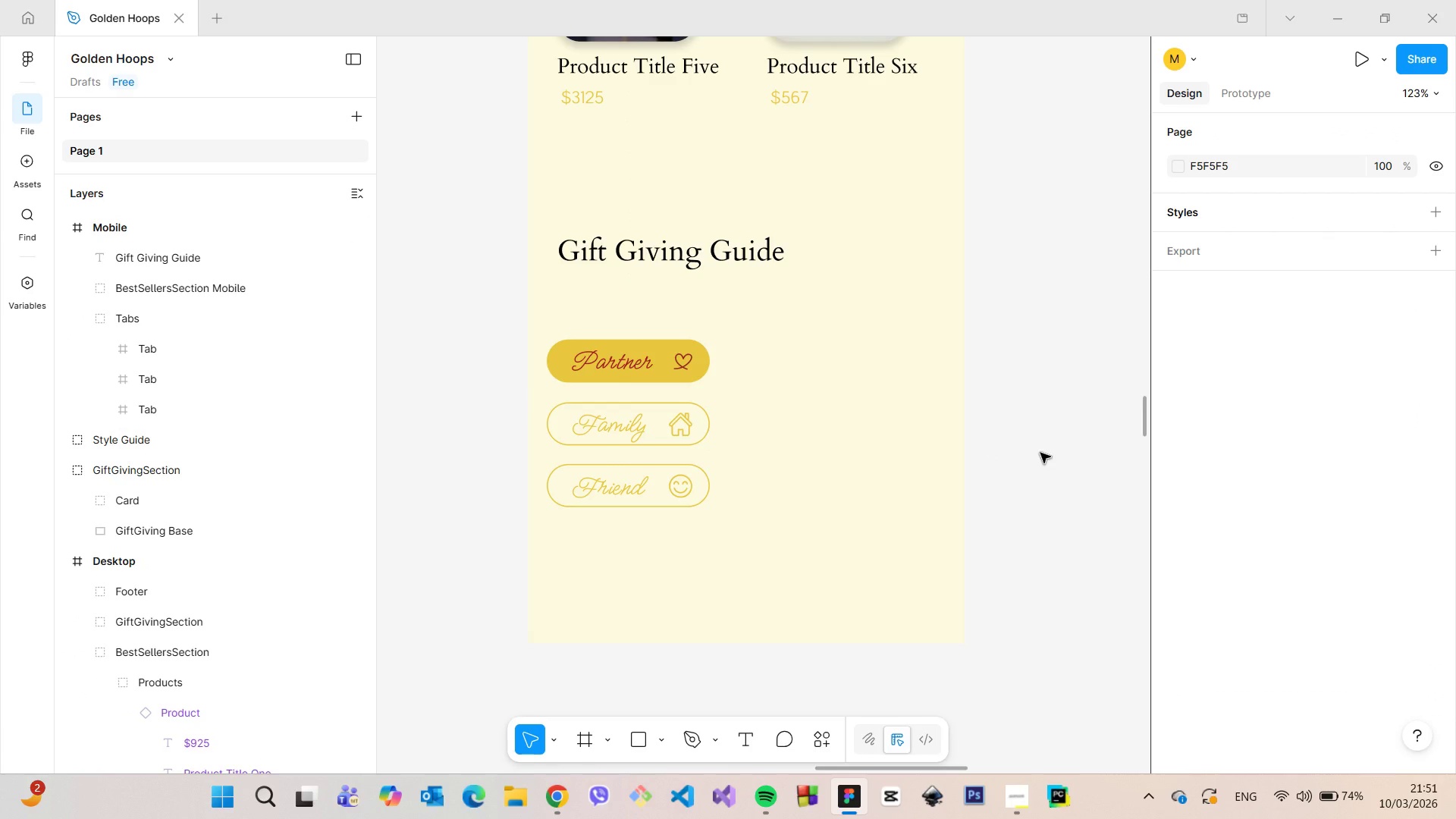 
left_click([686, 353])
 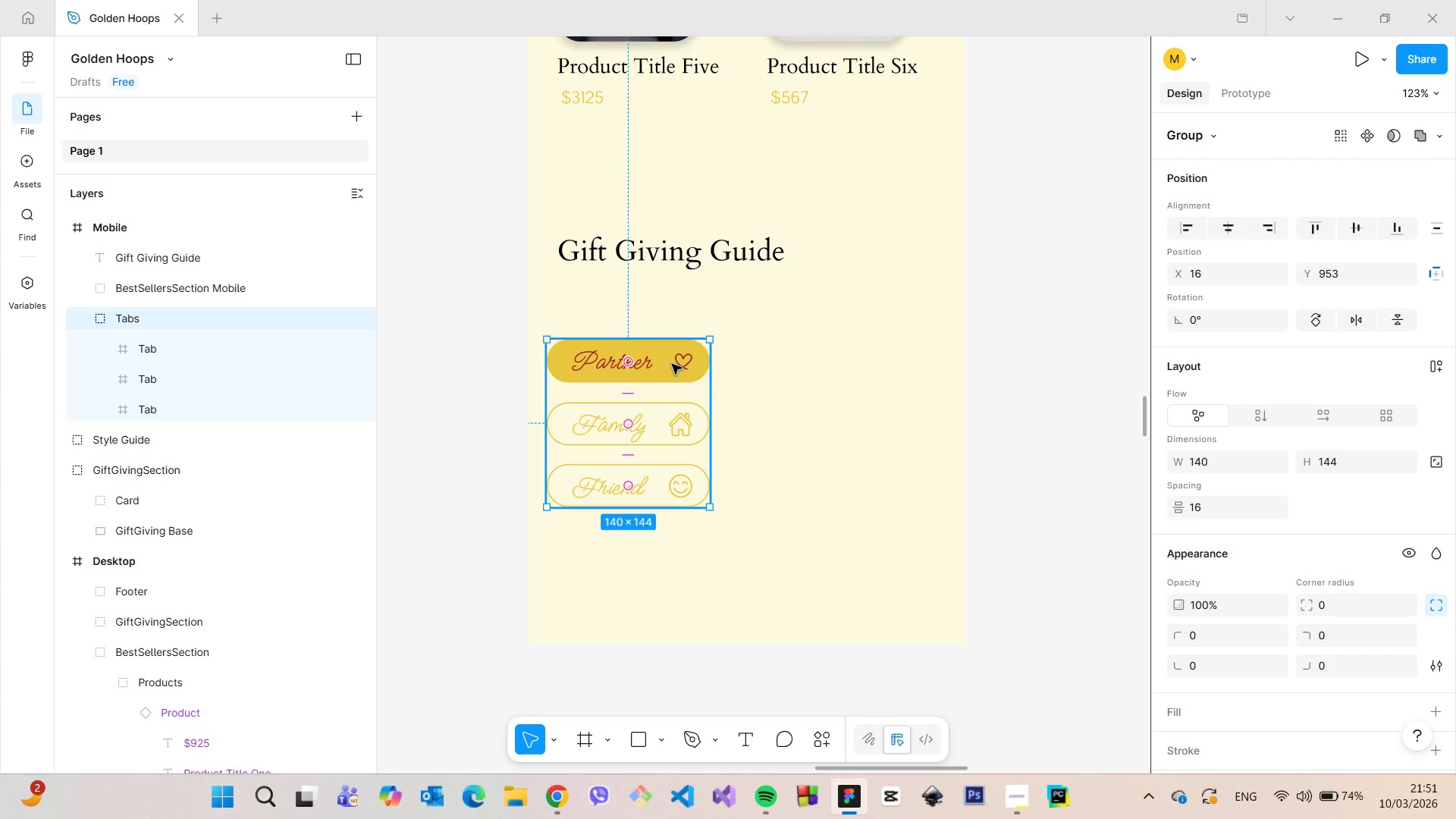 
left_click_drag(start_coordinate=[672, 364], to_coordinate=[678, 347])
 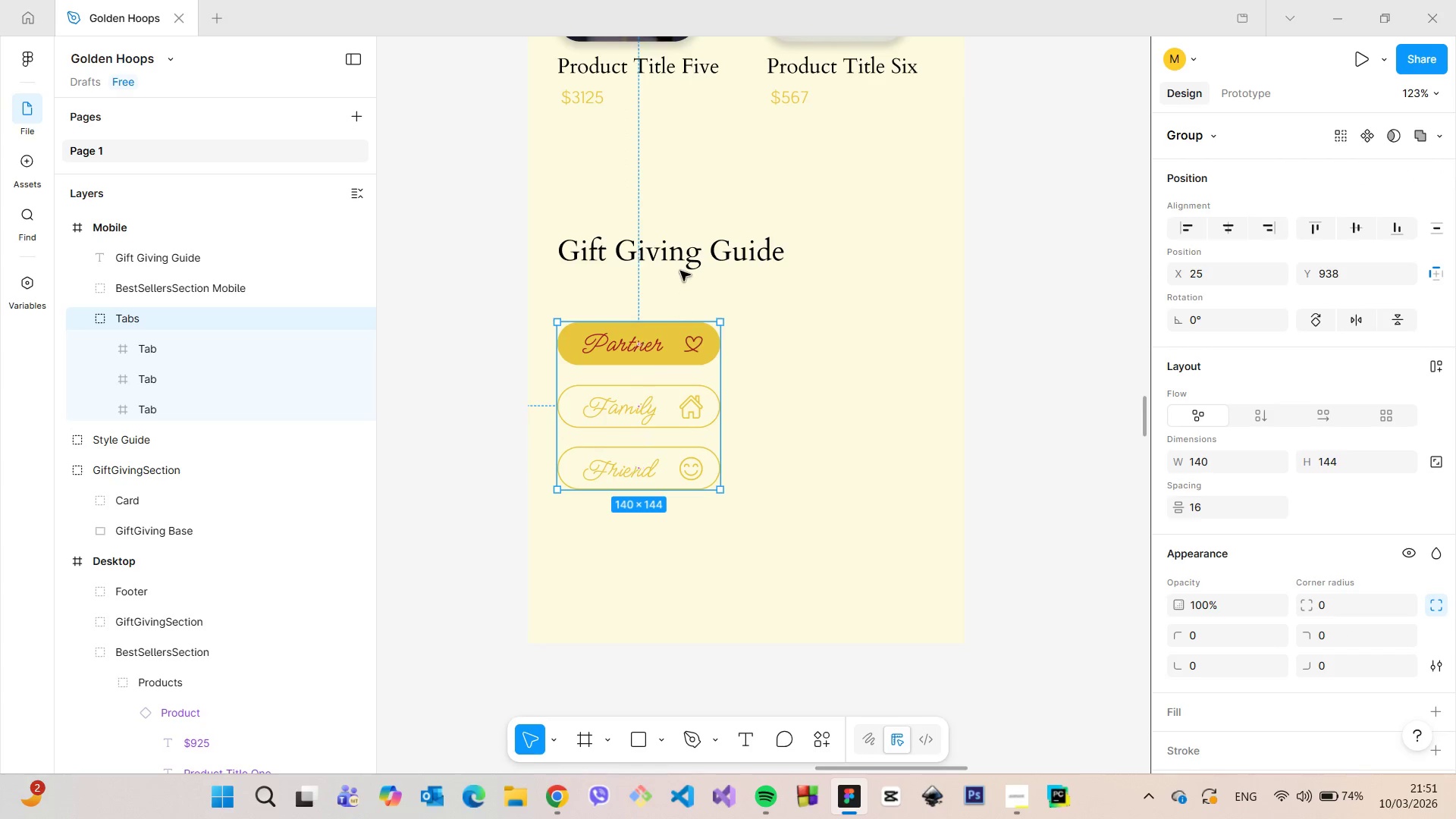 
hold_key(key=AltLeft, duration=0.69)
 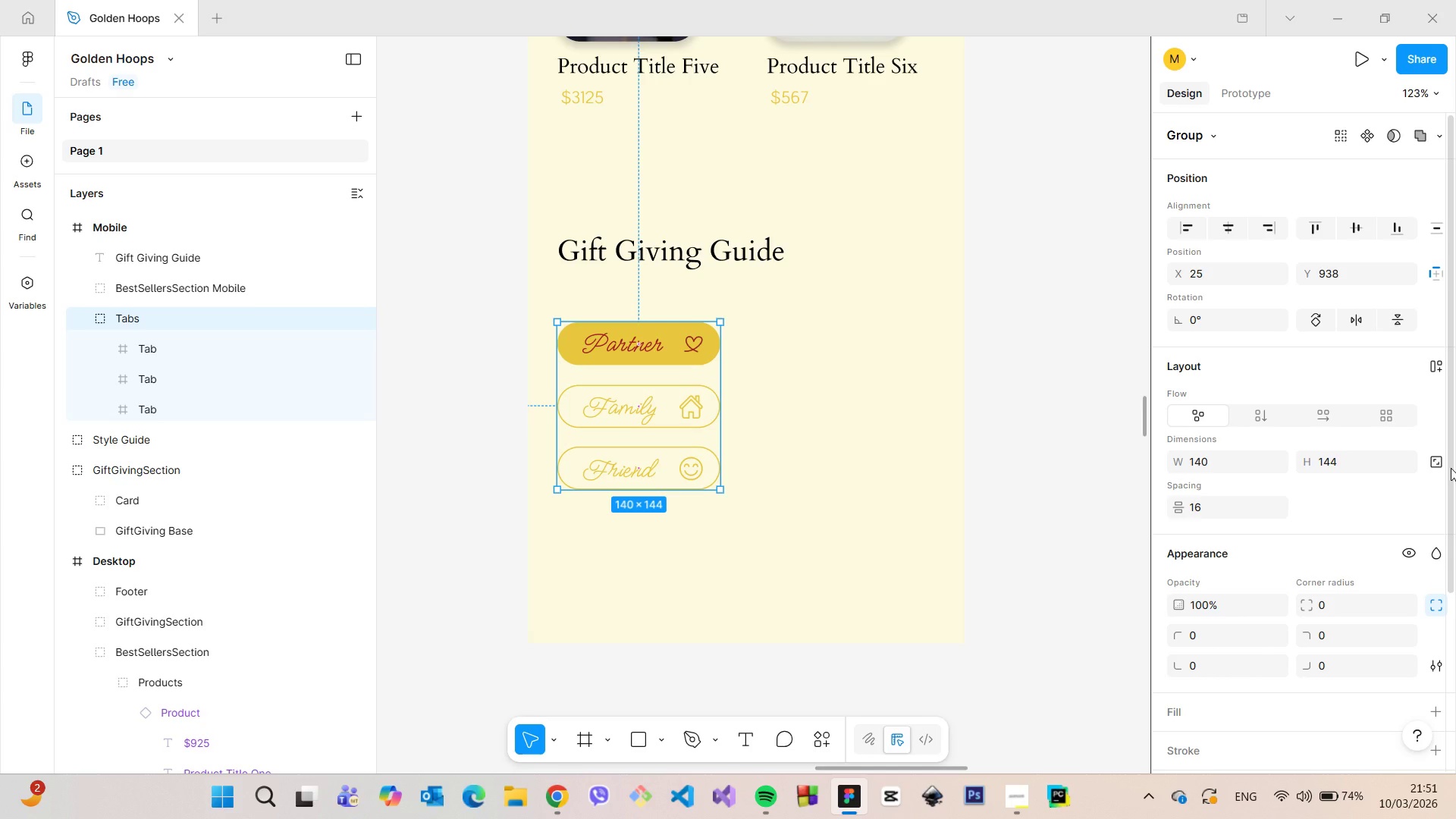 
wait(23.61)
 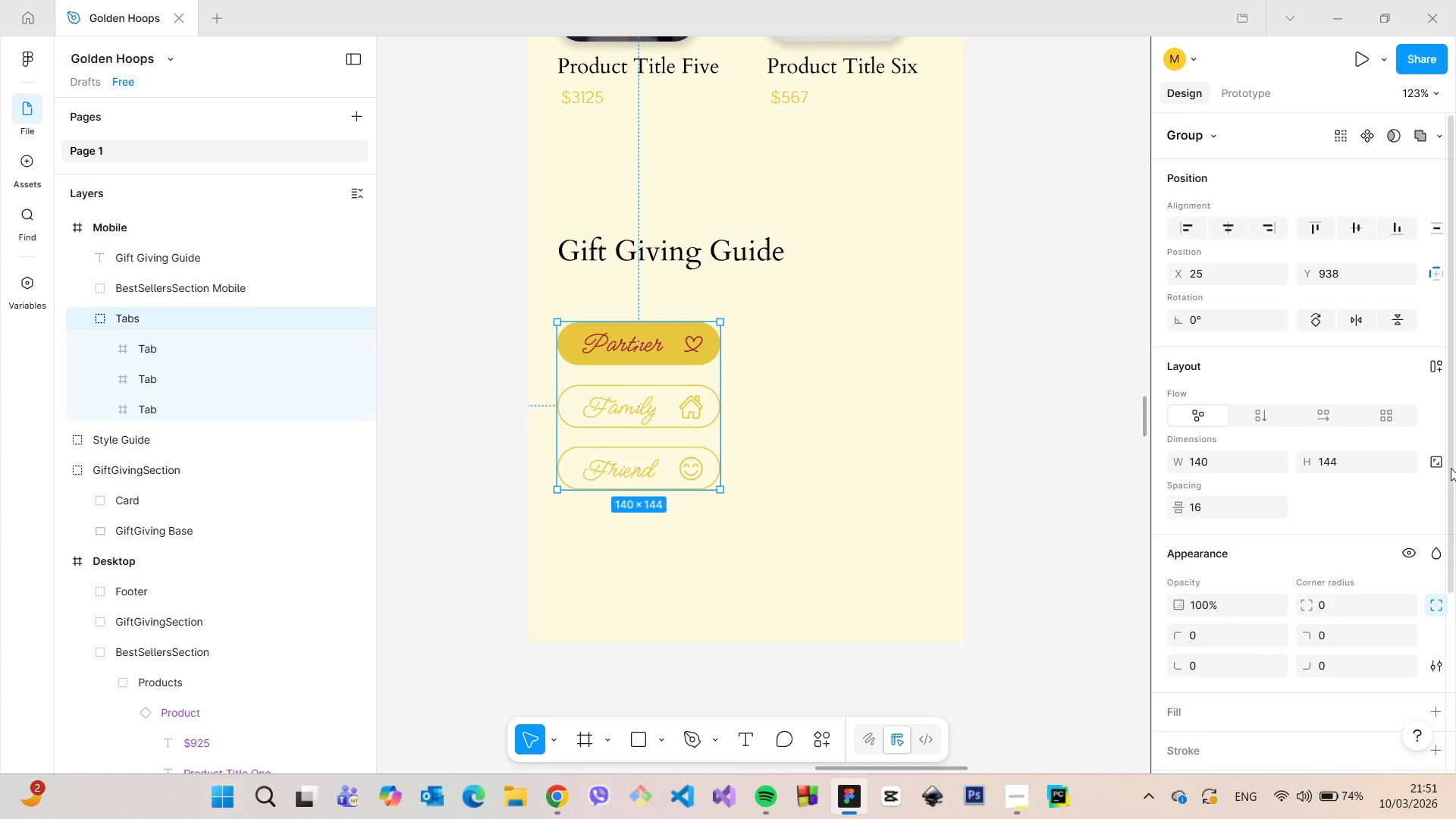 
scroll: coordinate [957, 582], scroll_direction: down, amount: 18.0
 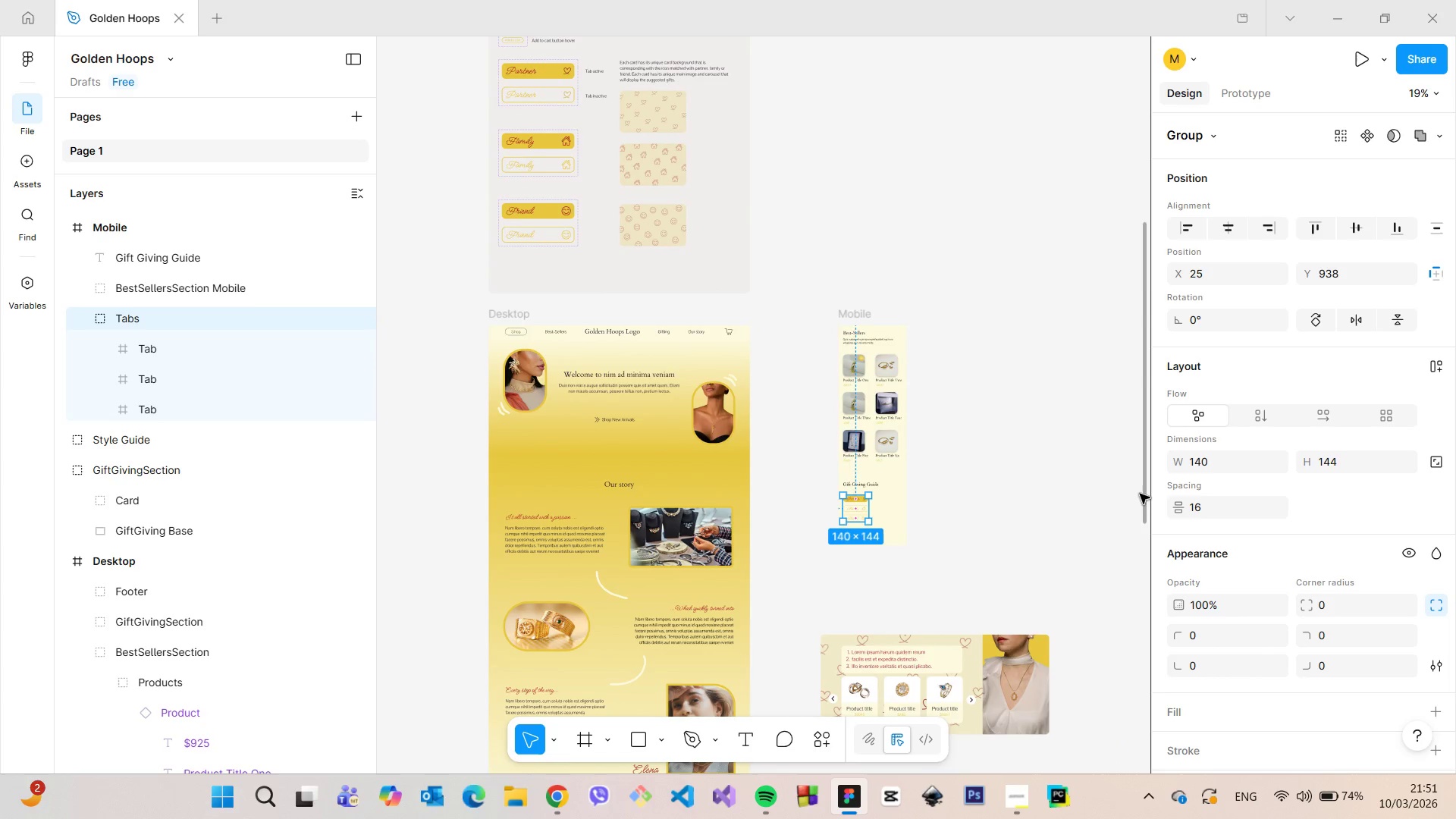 
left_click_drag(start_coordinate=[1143, 493], to_coordinate=[1139, 515])
 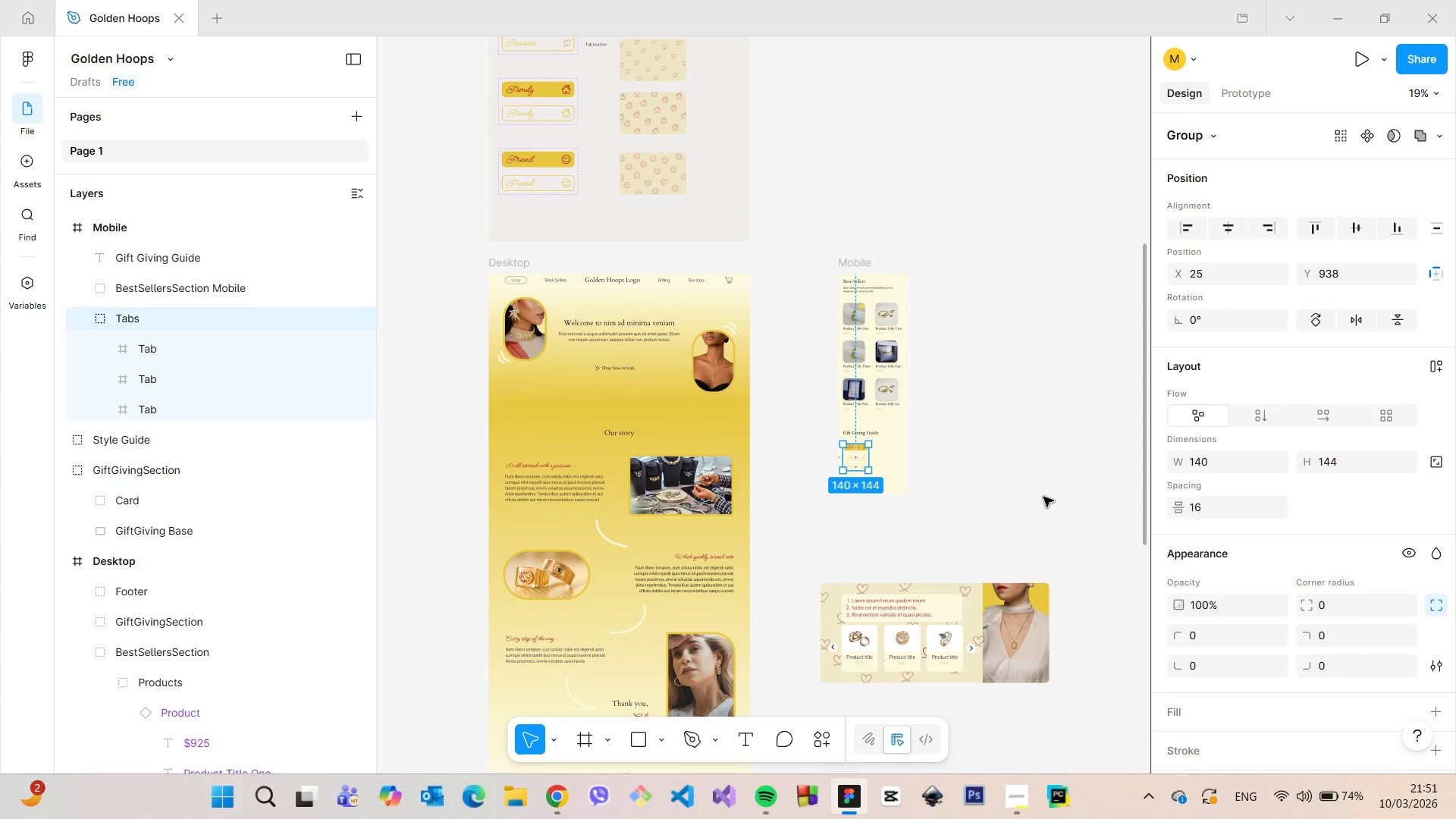 
left_click([1043, 497])
 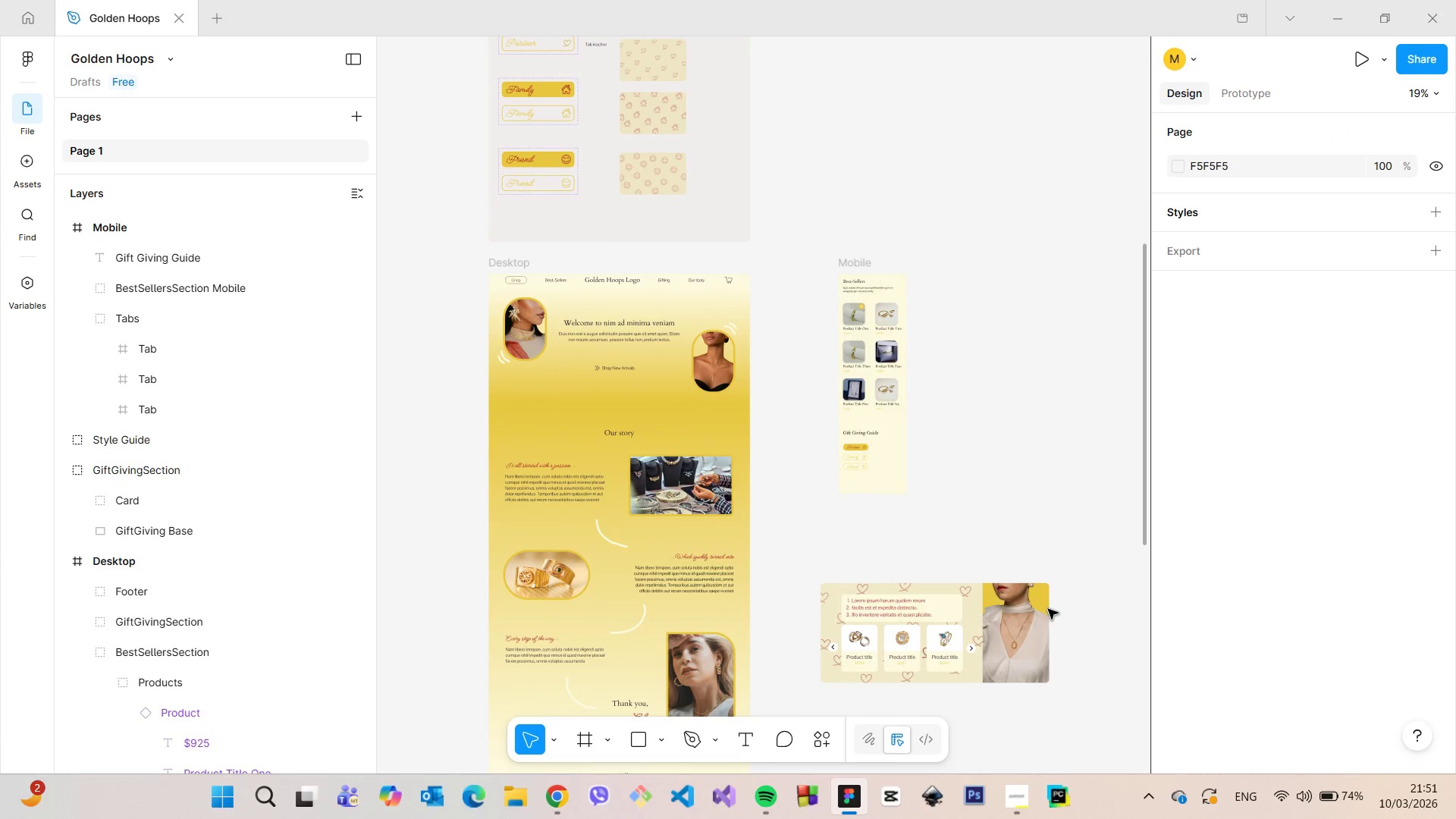 
scroll: coordinate [1048, 617], scroll_direction: up, amount: 7.0
 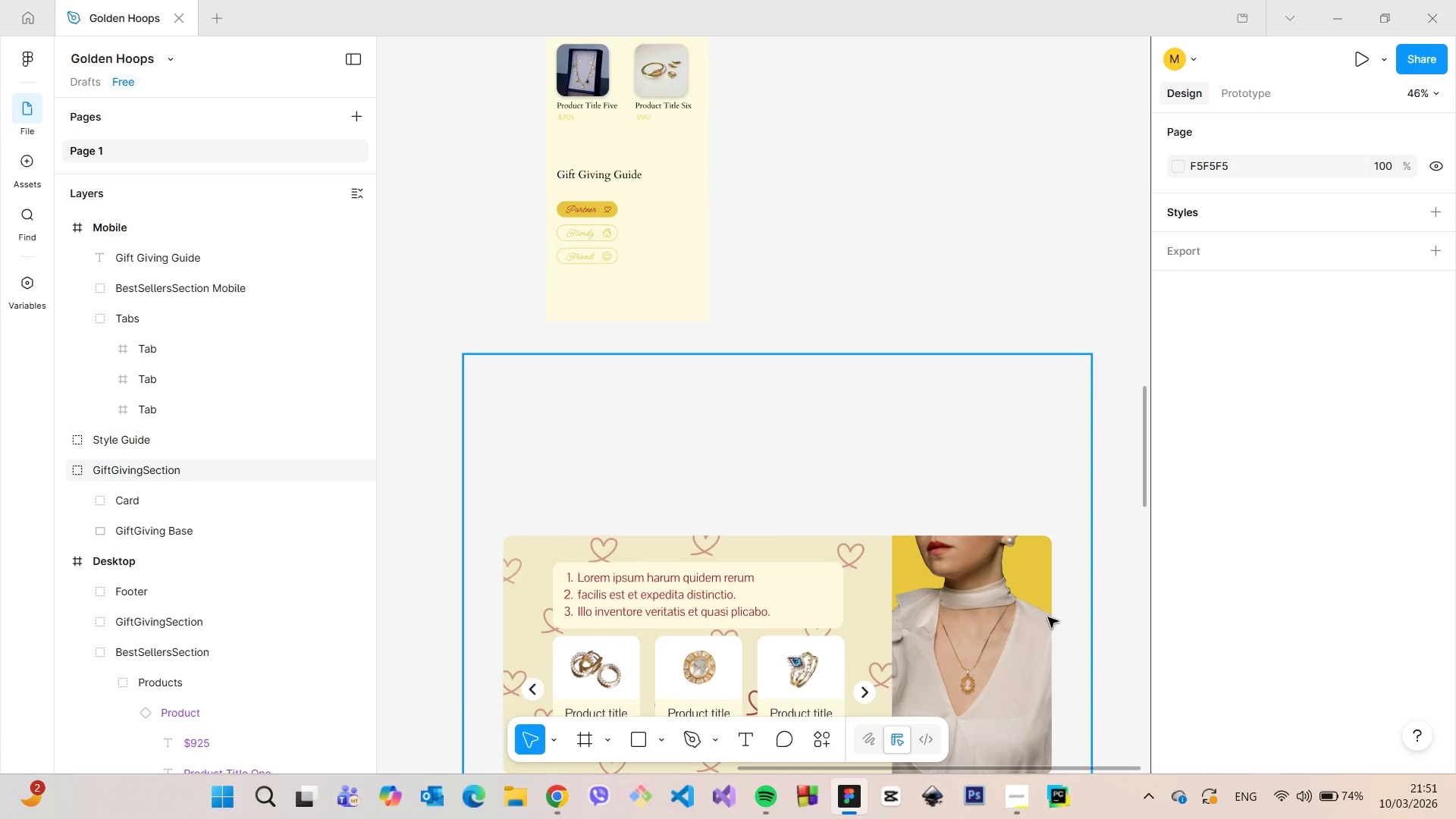 
scroll: coordinate [1032, 620], scroll_direction: down, amount: 6.0
 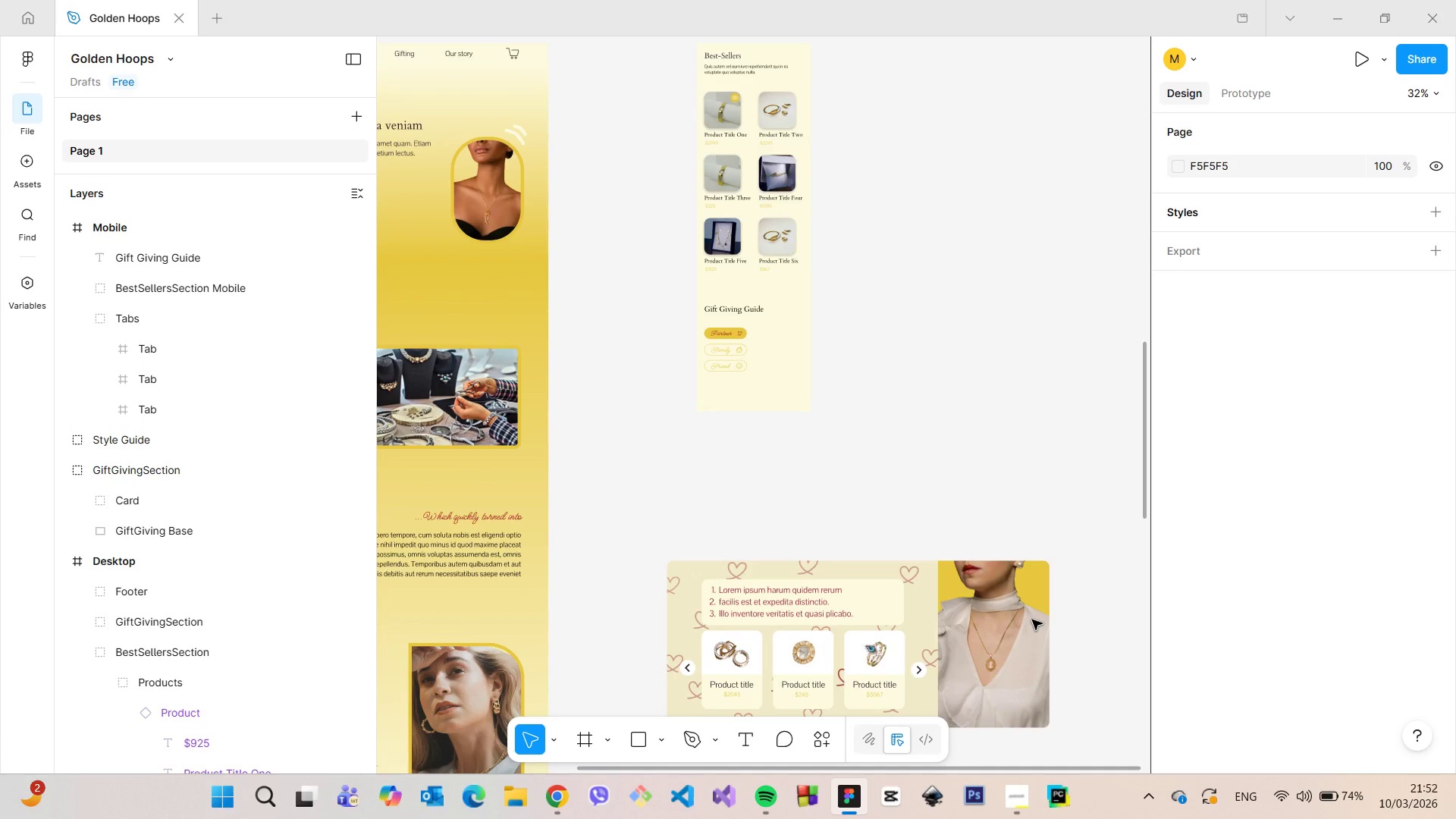 
wait(7.04)
 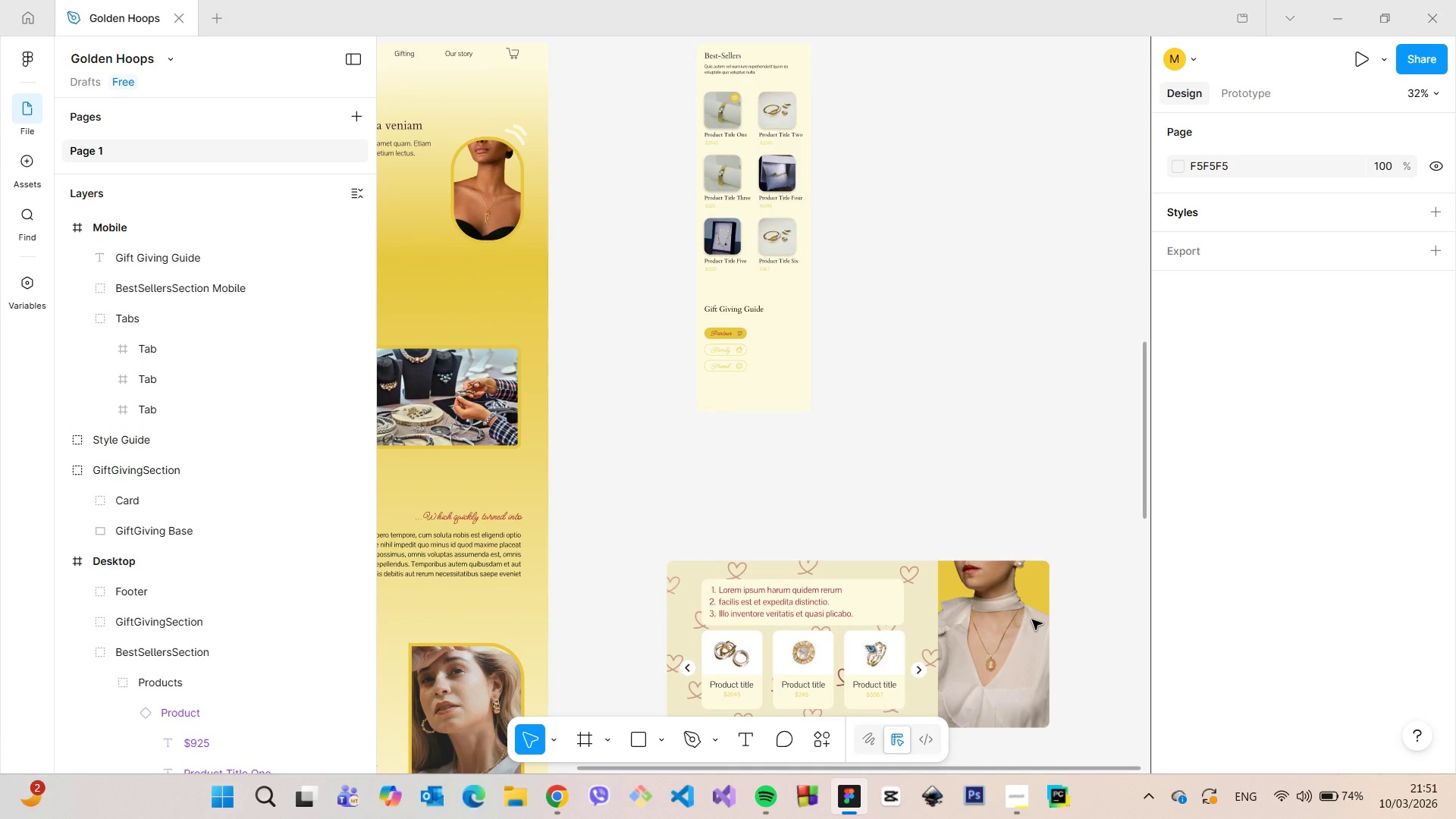 
scroll: coordinate [150, 243], scroll_direction: up, amount: 2.0
 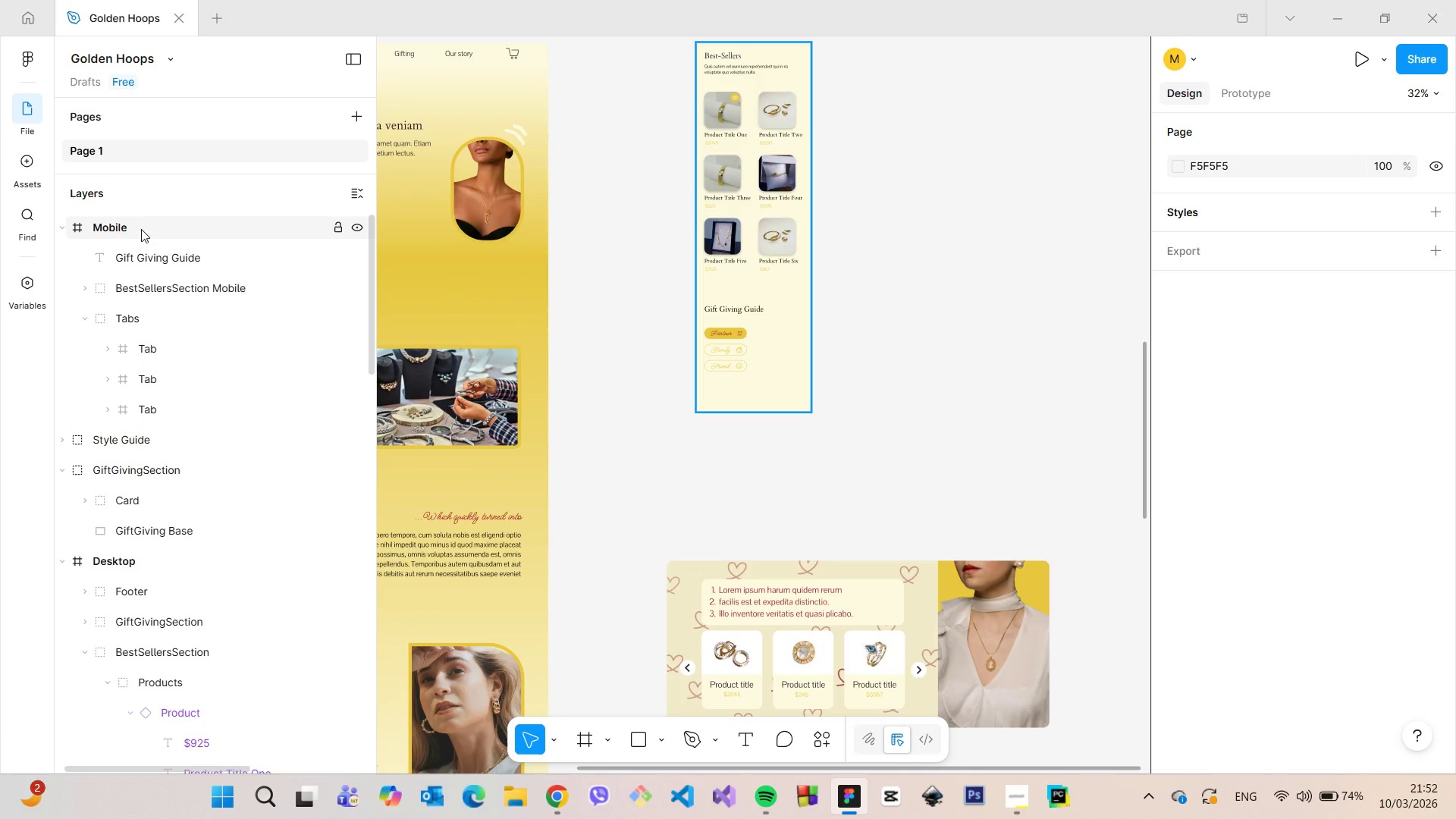 
left_click([141, 229])
 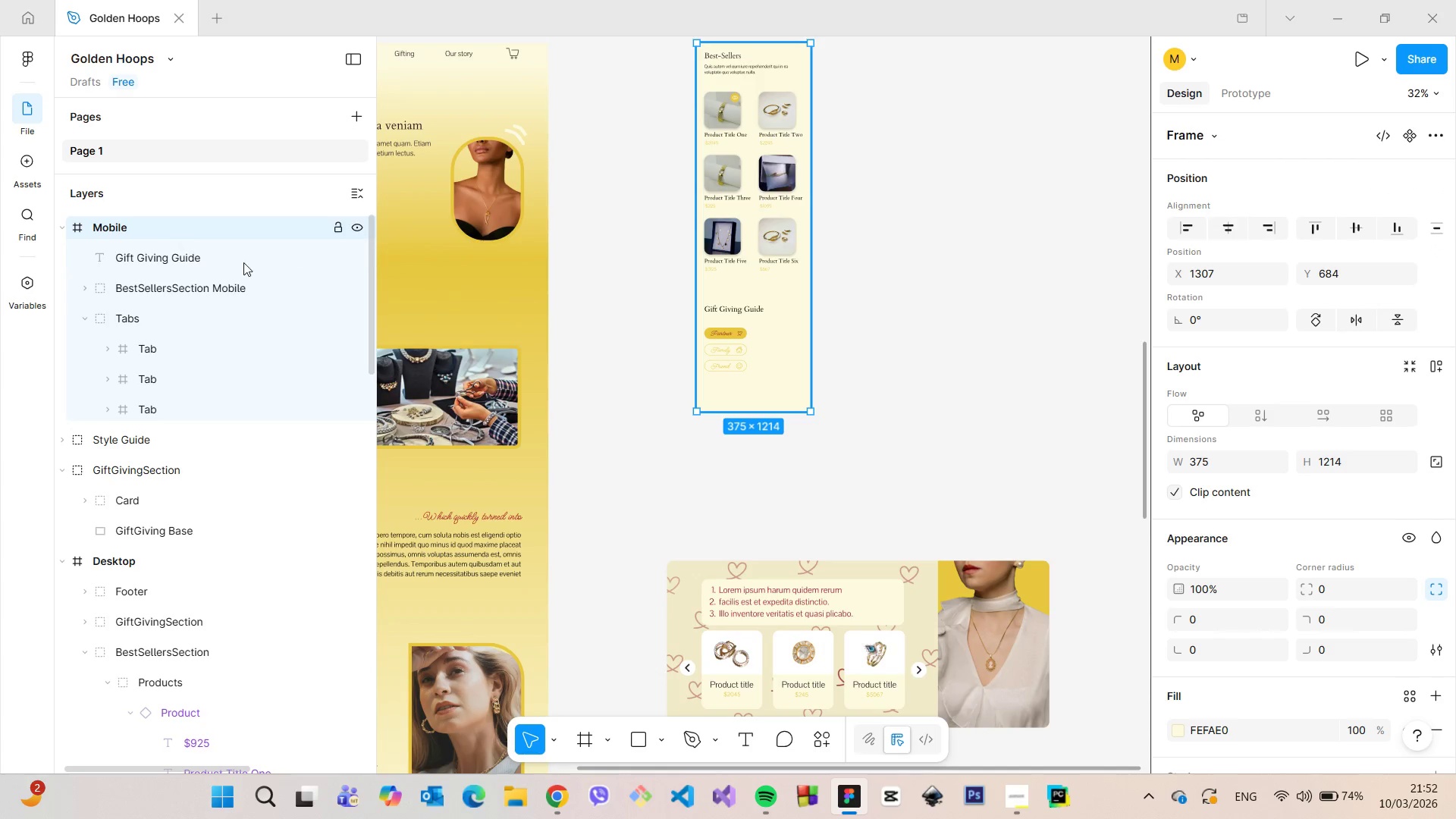 
hold_key(key=ControlLeft, duration=1.19)
left_click_drag(start_coordinate=[726, 413], to_coordinate=[721, 485])
 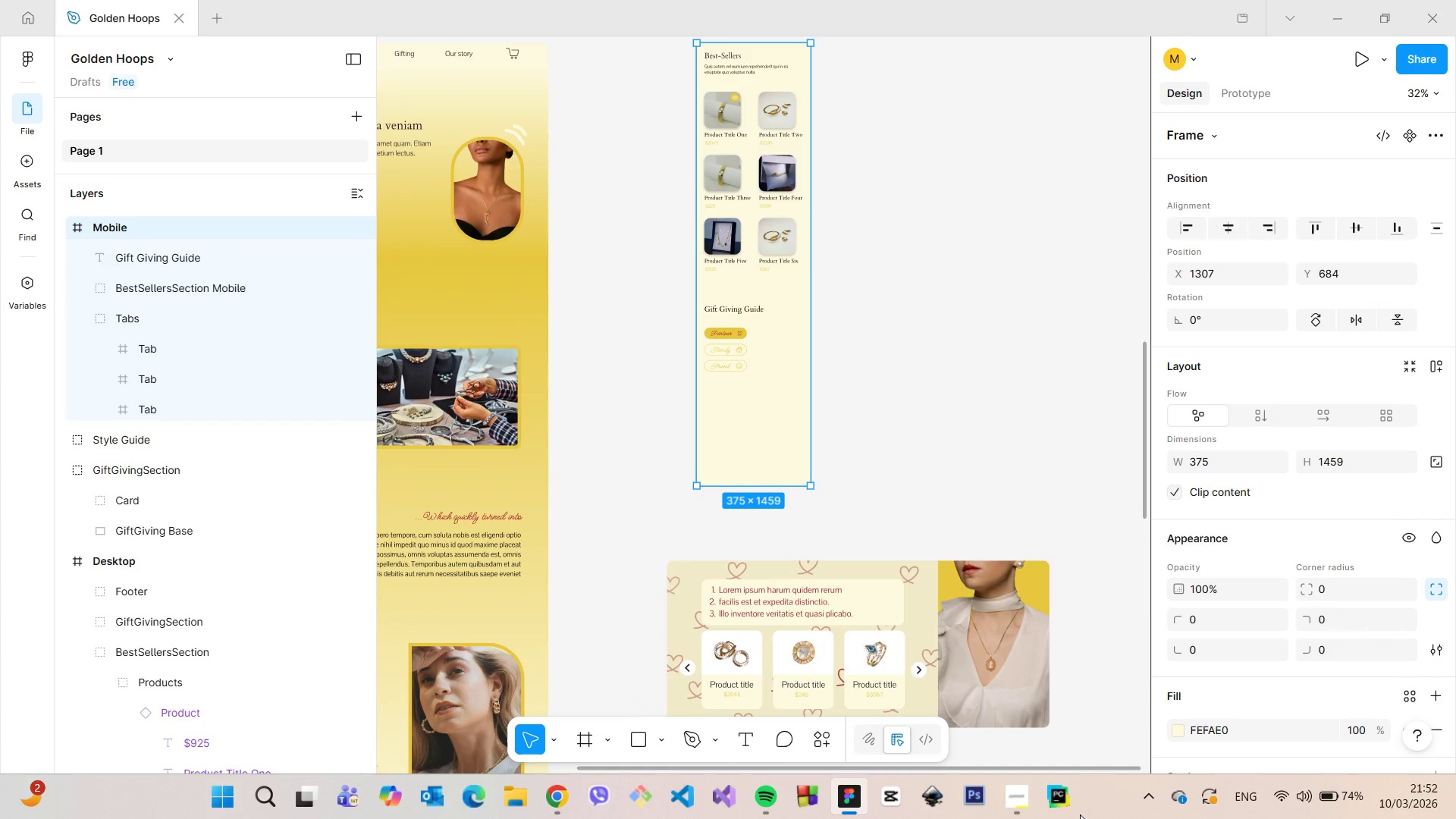 
left_click([1020, 802])